 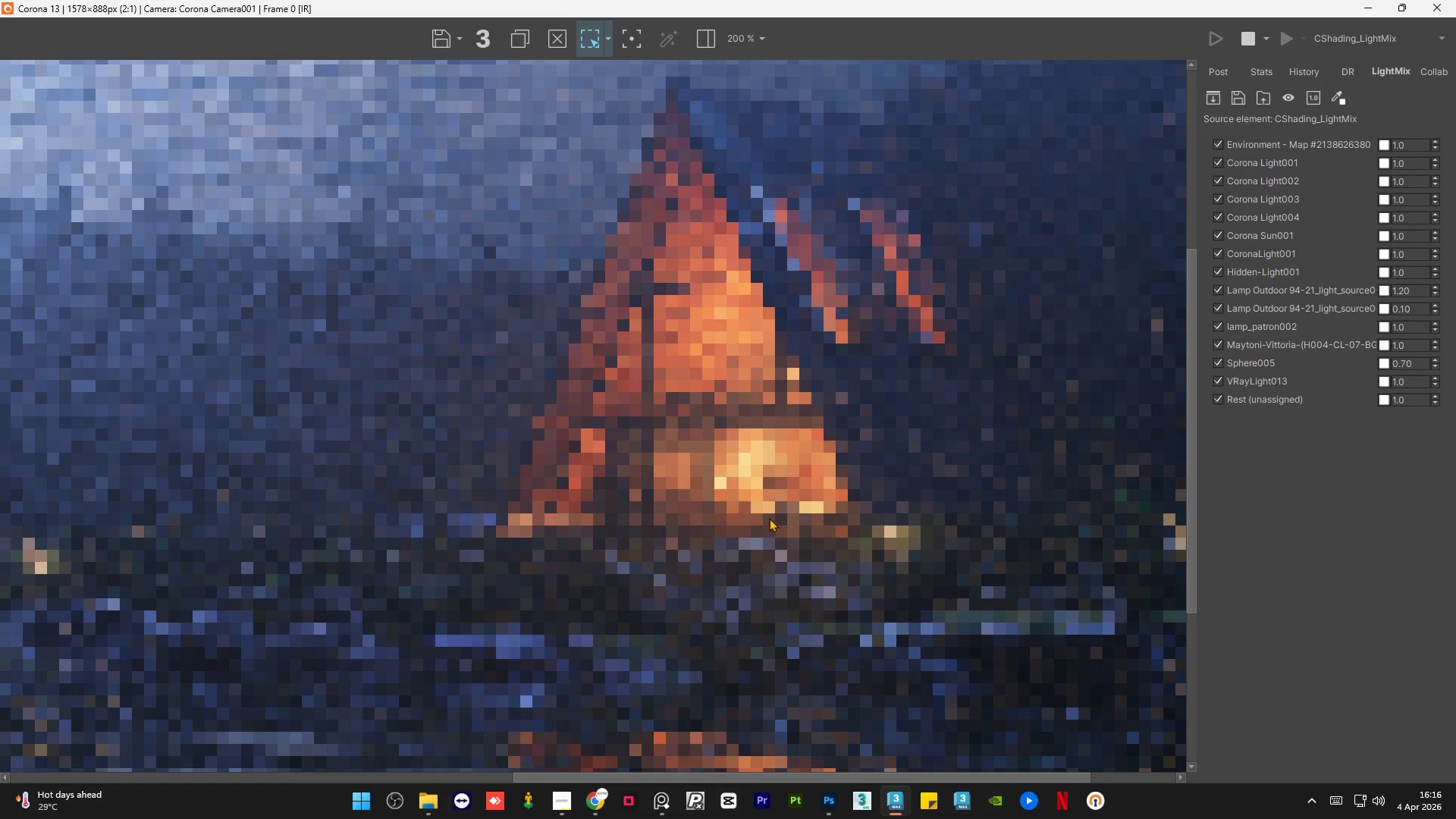 
scroll: coordinate [770, 510], scroll_direction: down, amount: 2.0
 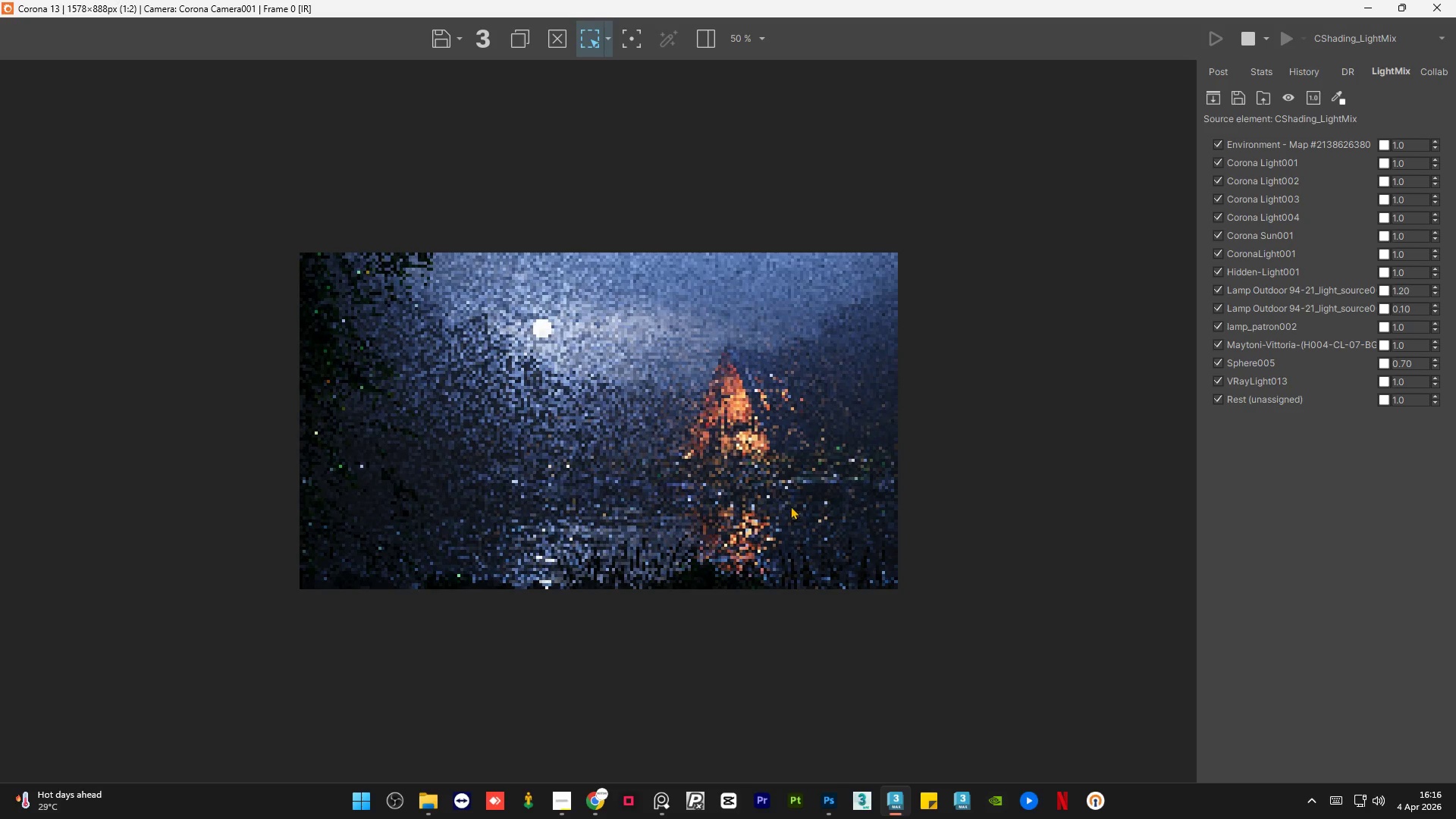 
wait(5.44)
 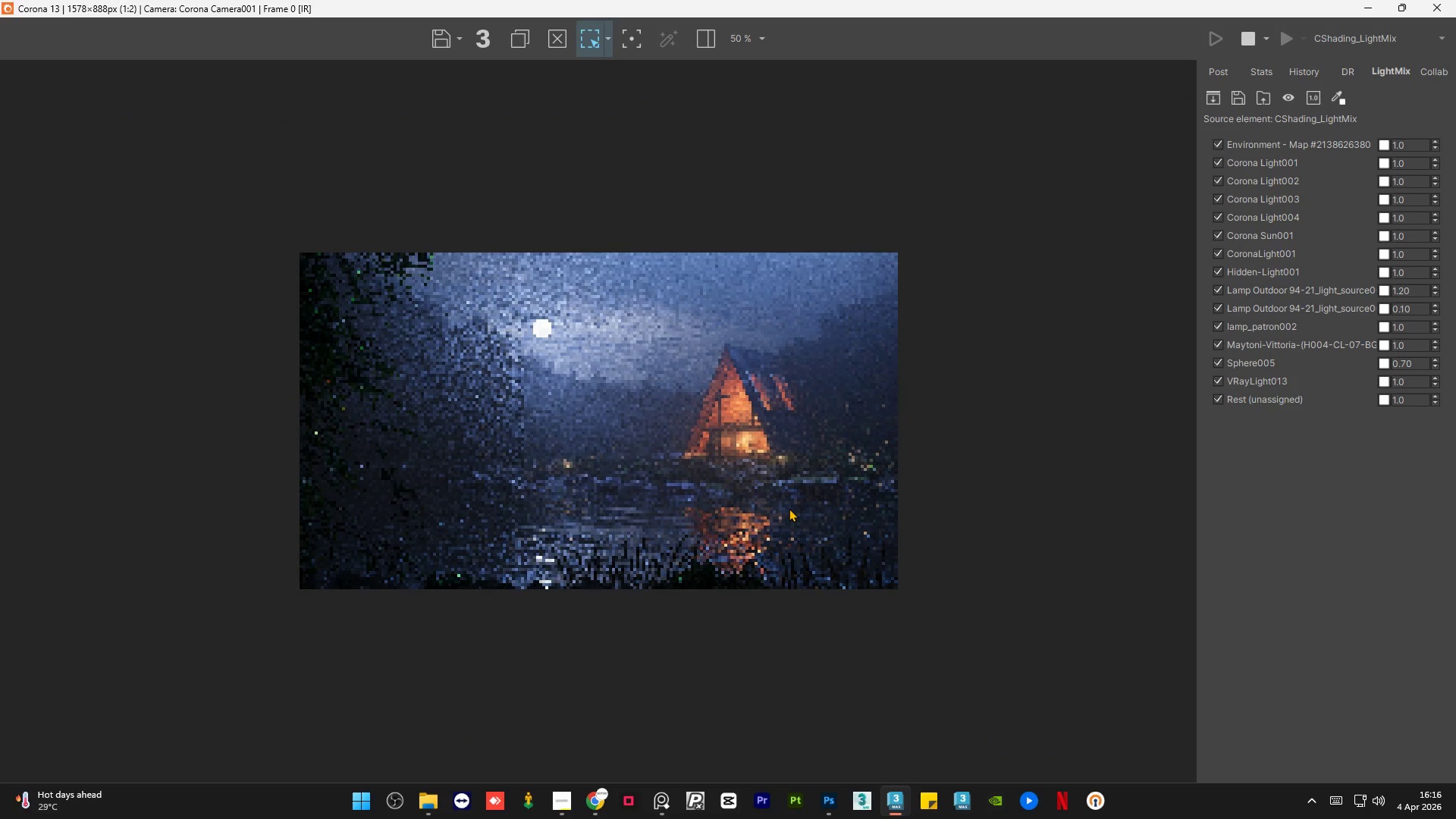 
scroll: coordinate [764, 441], scroll_direction: up, amount: 1.0
 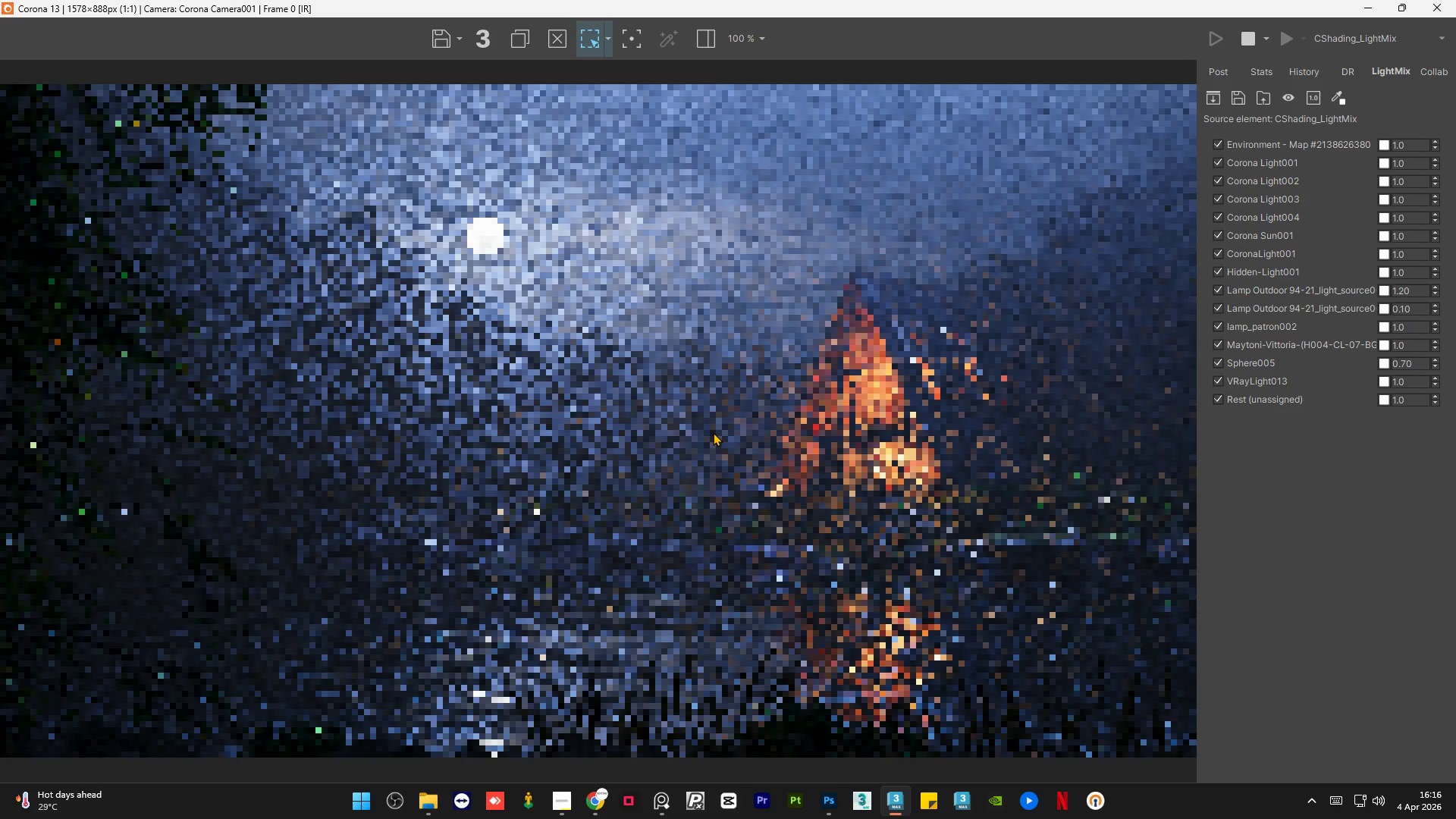 
scroll: coordinate [713, 432], scroll_direction: down, amount: 1.0
 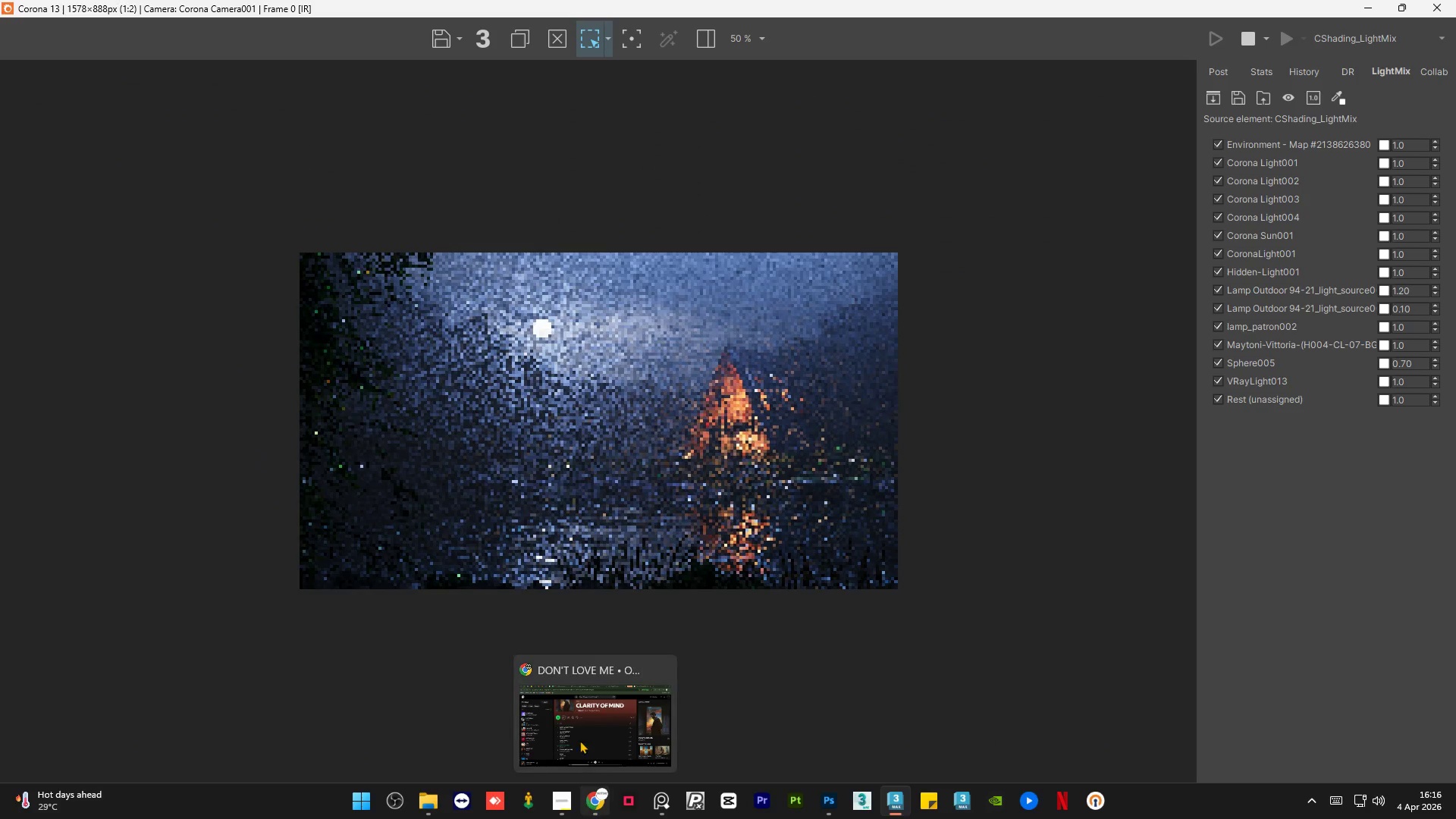 
left_click([575, 710])
 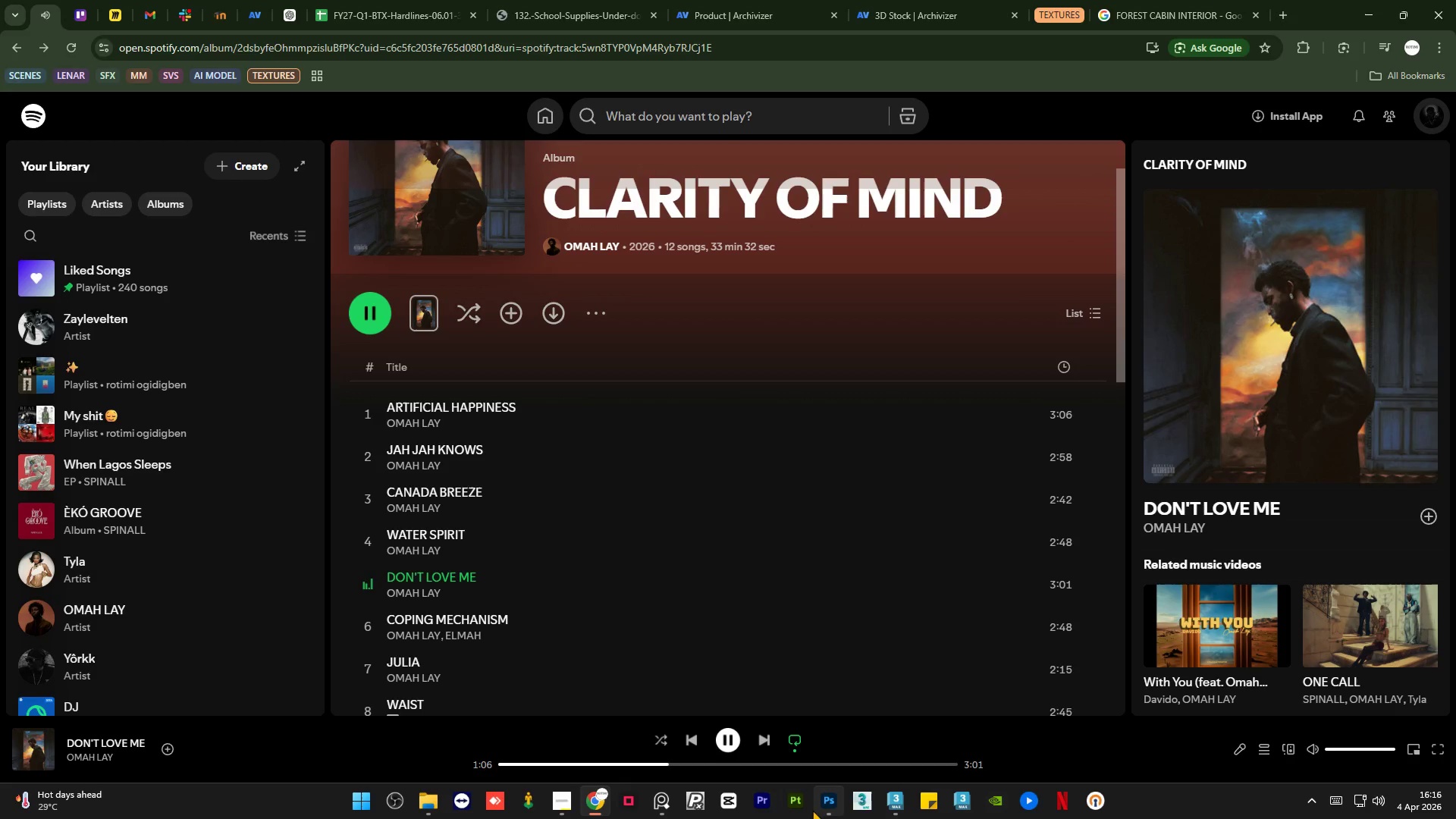 
mouse_move([877, 793])
 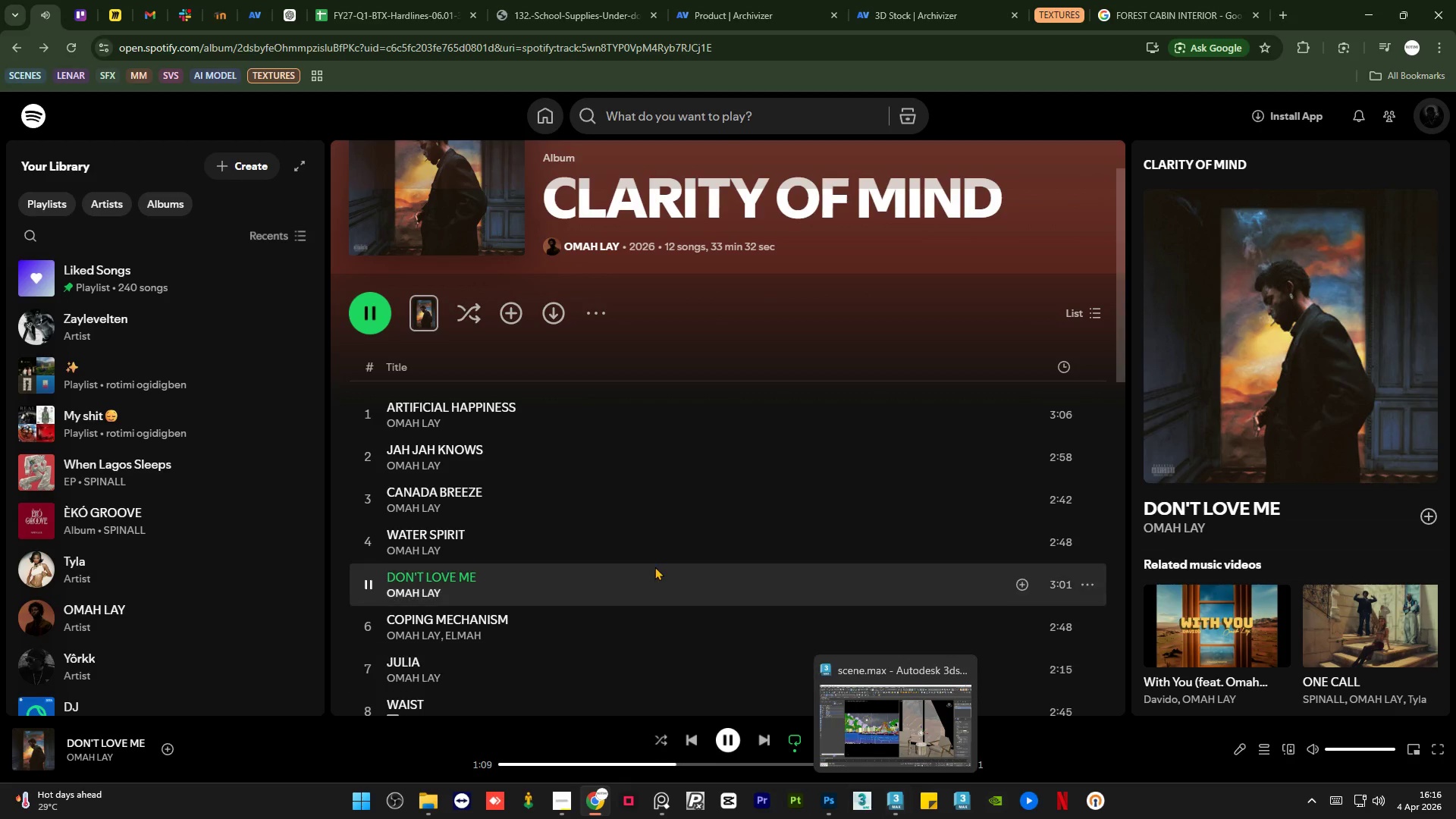 
scroll: coordinate [654, 566], scroll_direction: down, amount: 3.0
 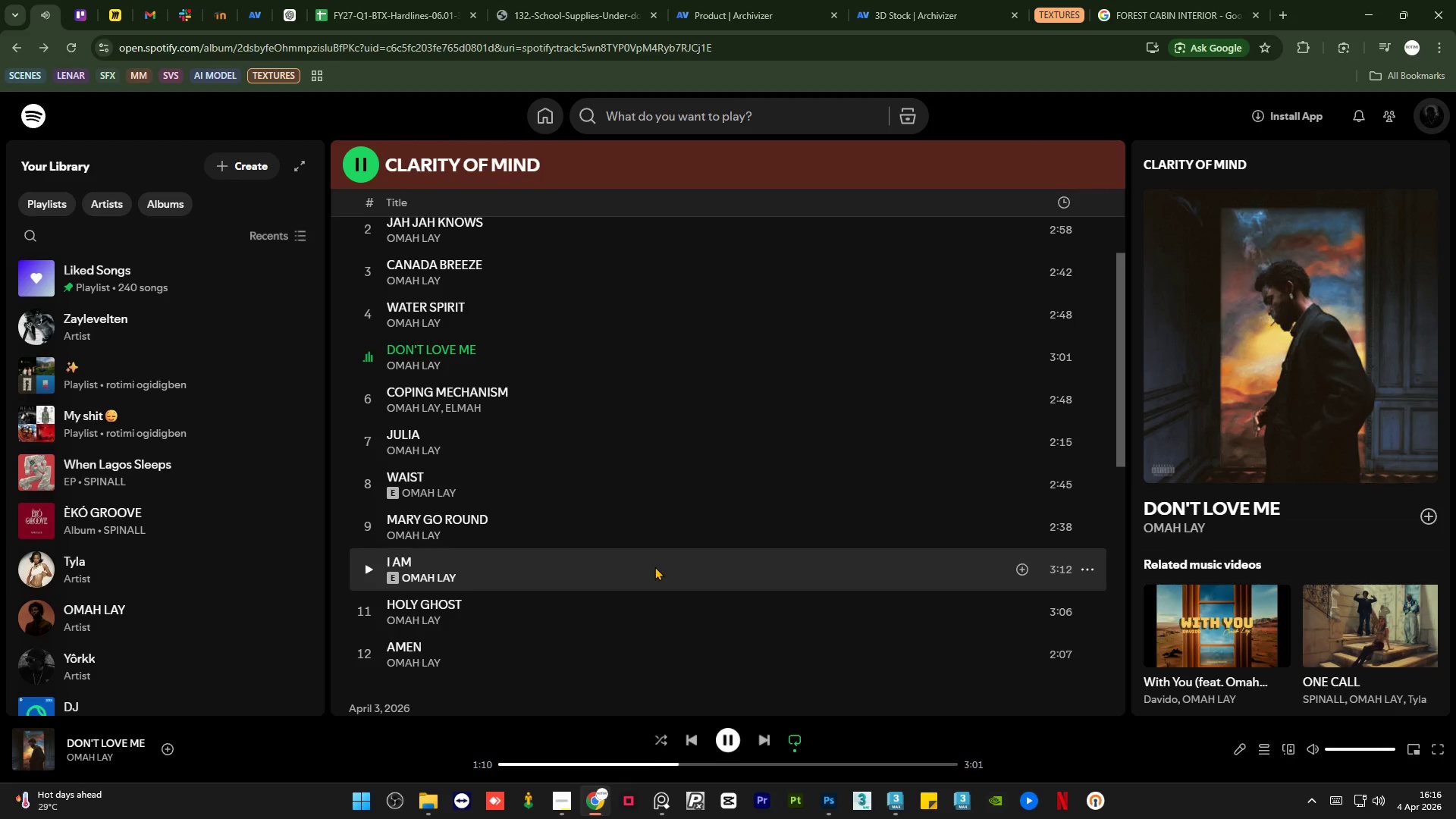 
scroll: coordinate [654, 566], scroll_direction: up, amount: 3.0
 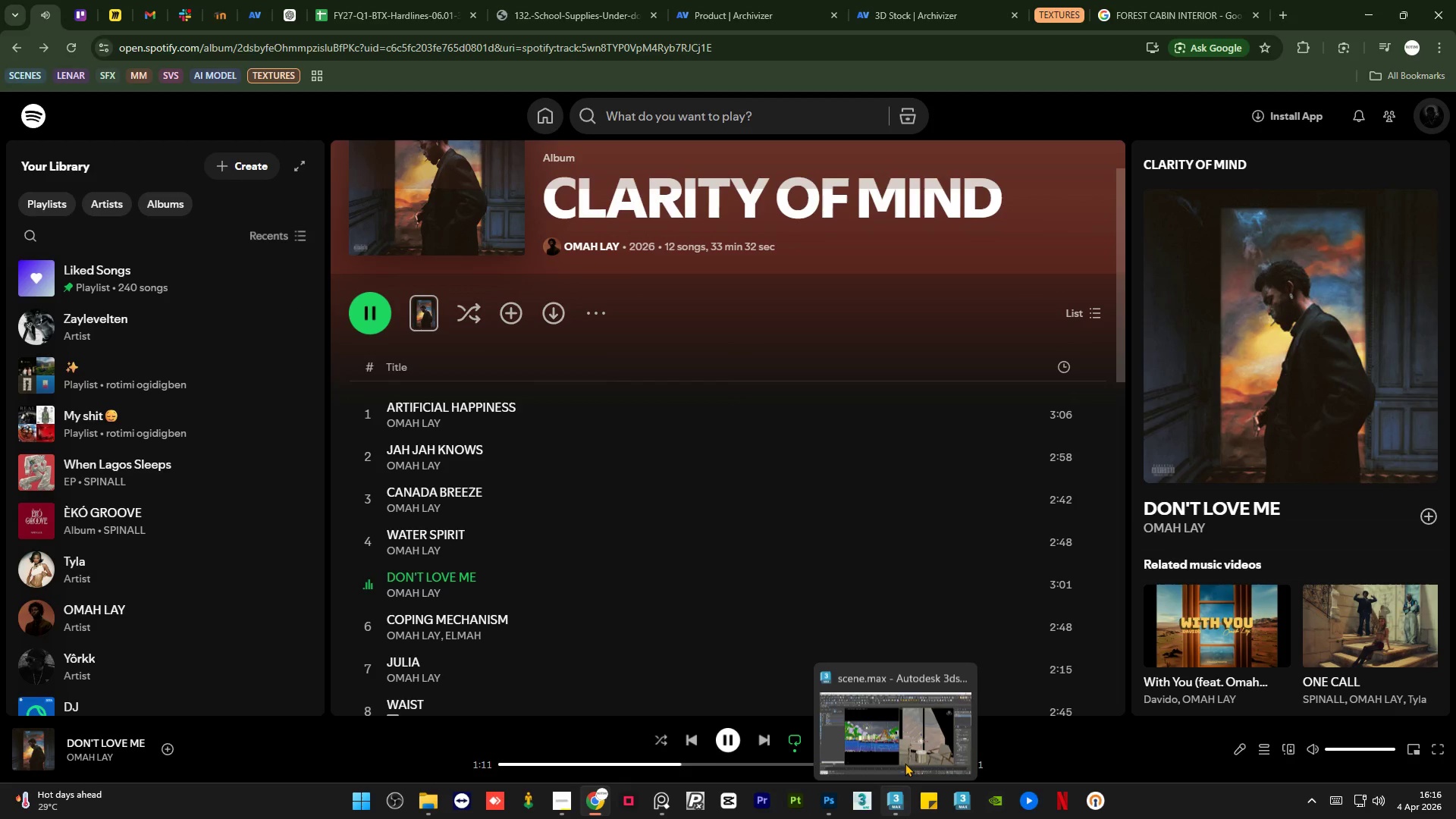 
left_click([908, 740])
 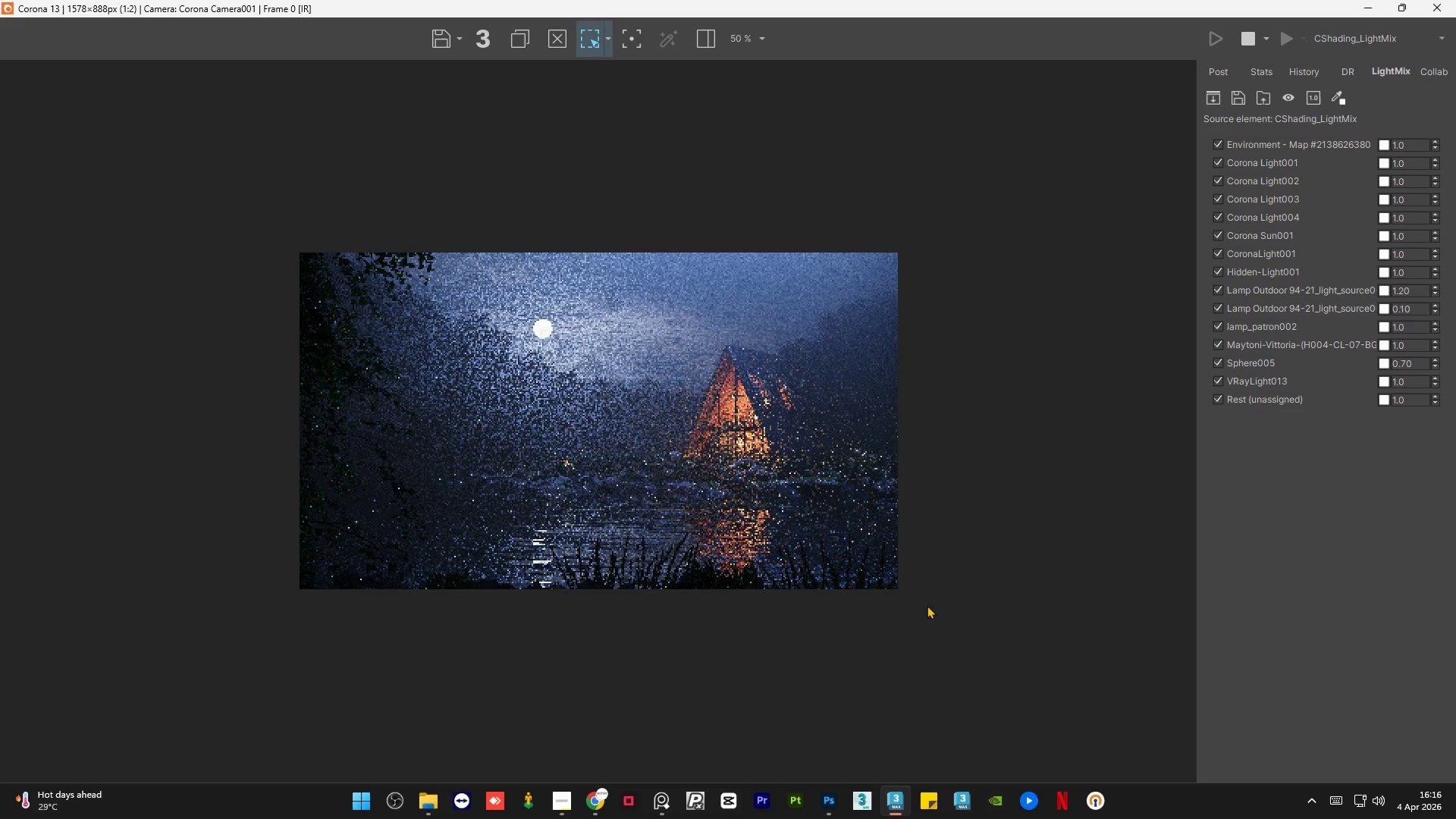 
scroll: coordinate [949, 475], scroll_direction: up, amount: 3.0
 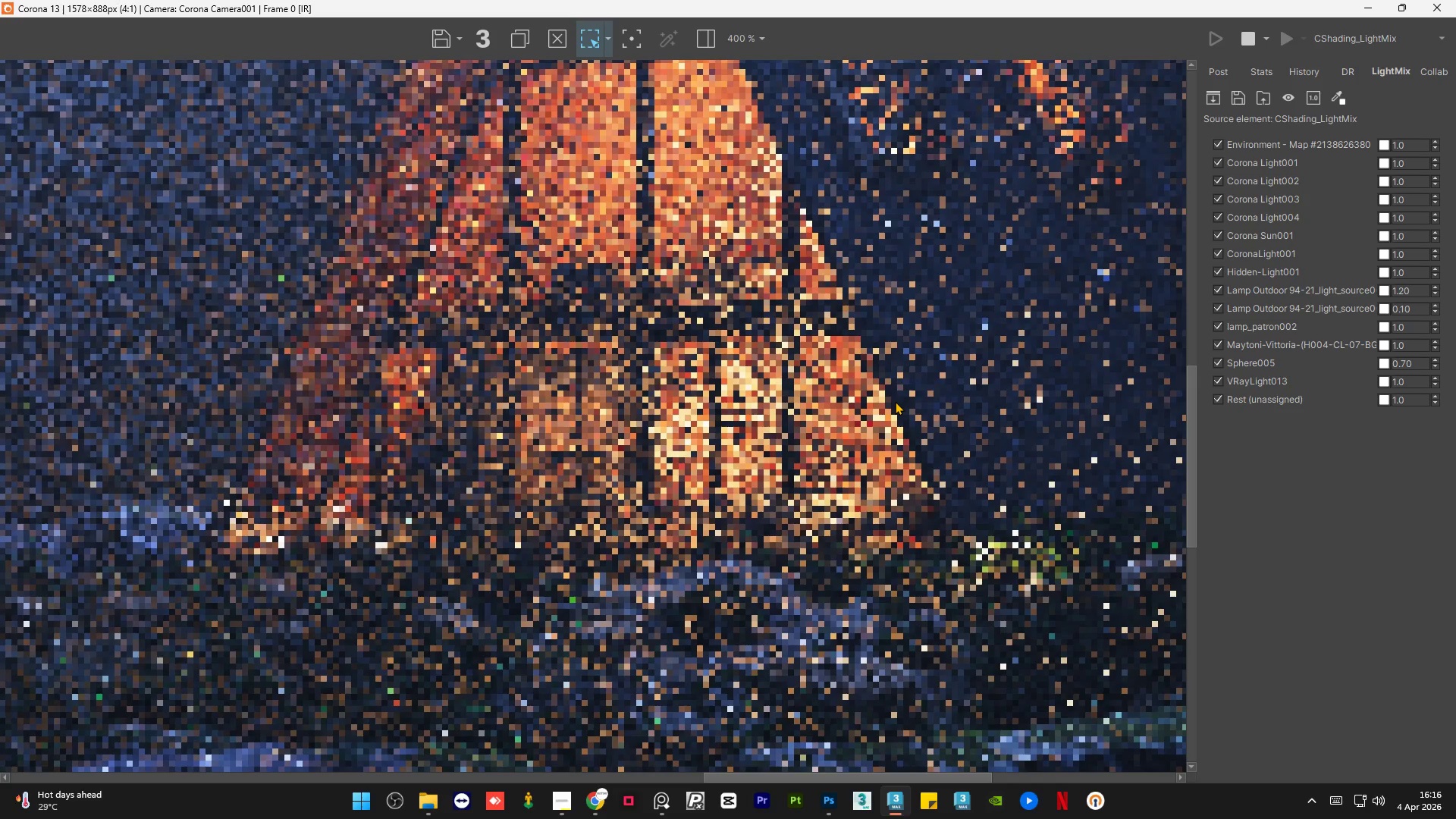 
scroll: coordinate [895, 401], scroll_direction: down, amount: 1.0
 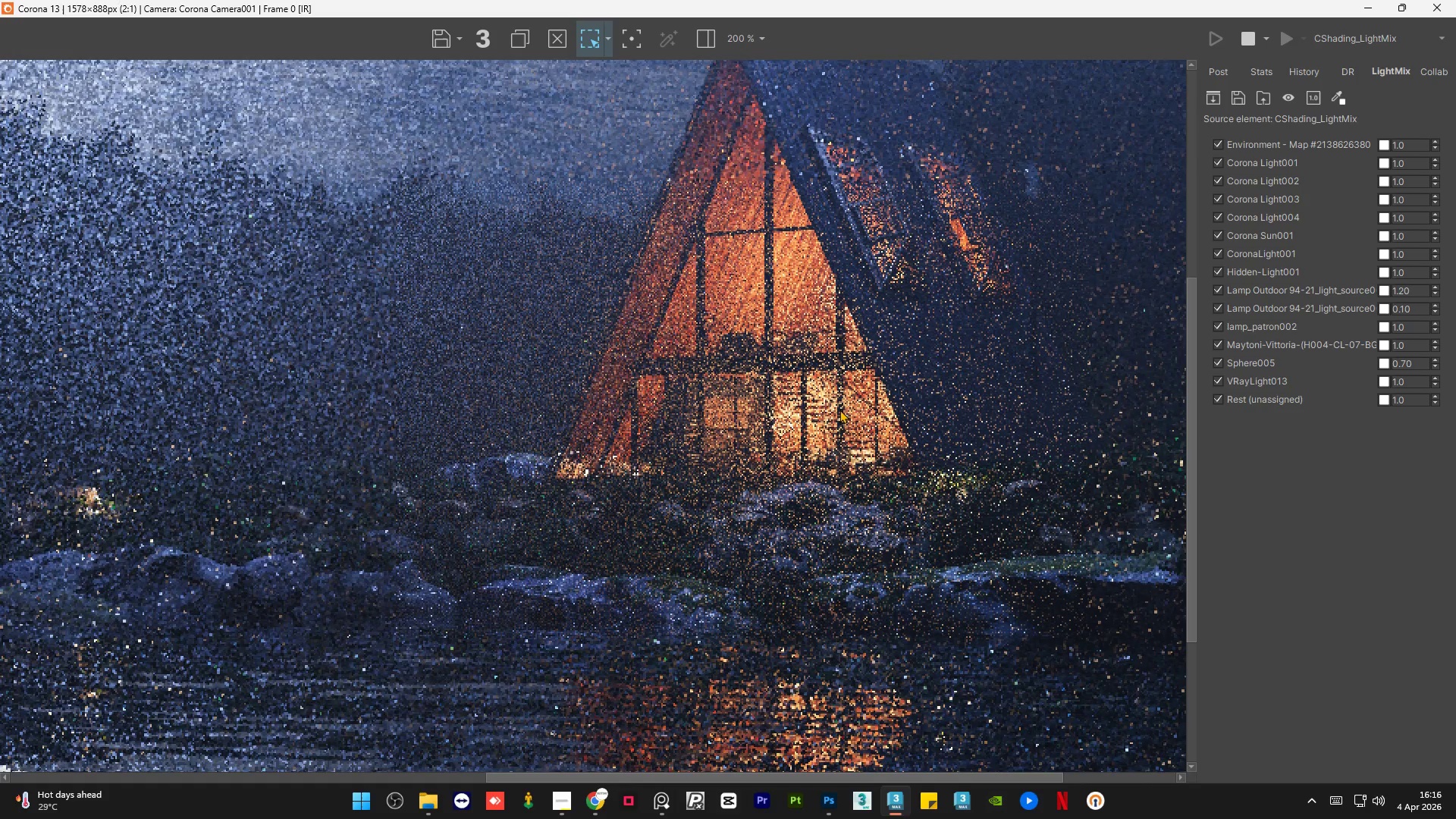 
scroll: coordinate [839, 410], scroll_direction: up, amount: 1.0
 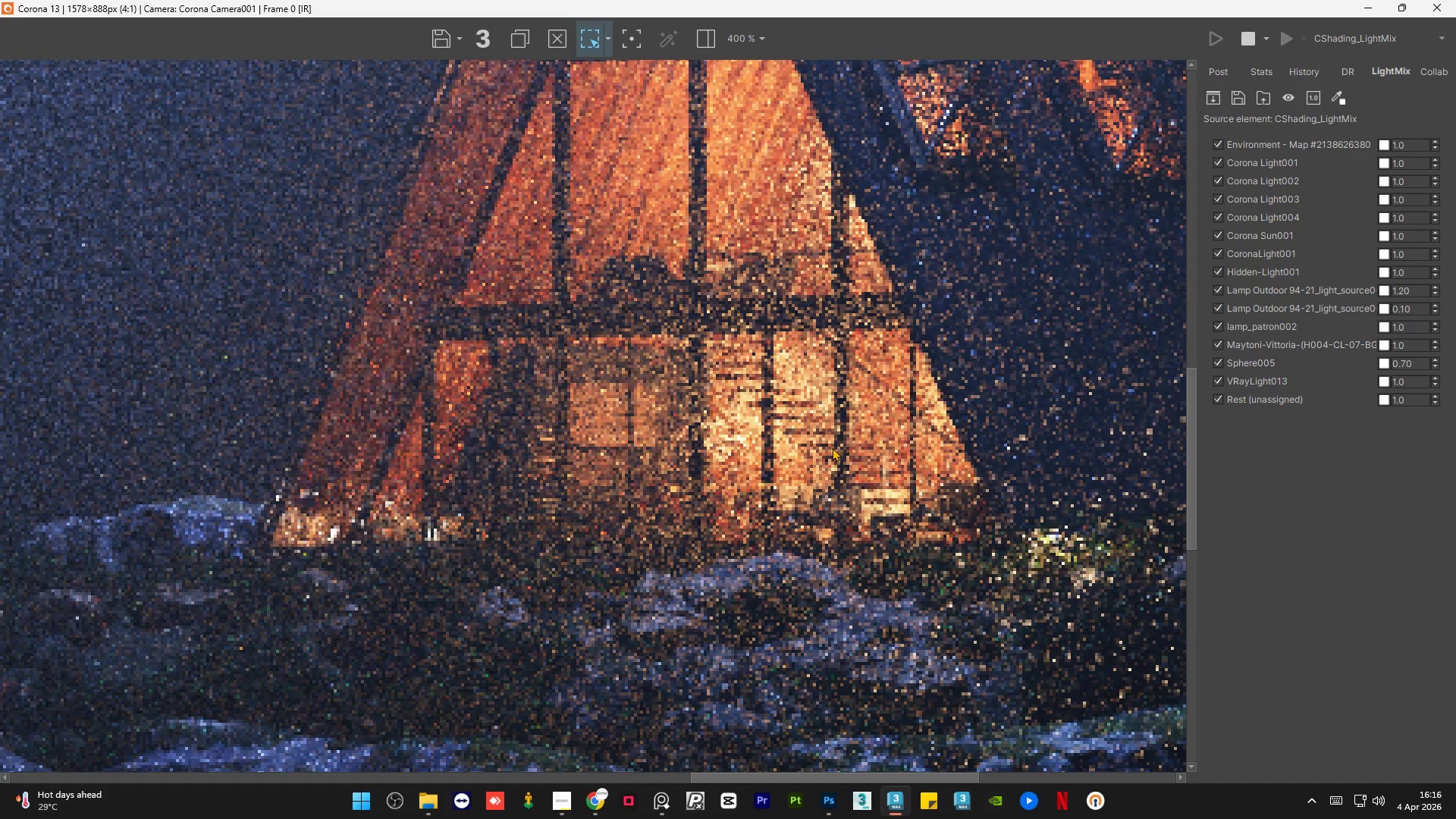 
scroll: coordinate [824, 457], scroll_direction: down, amount: 2.0
 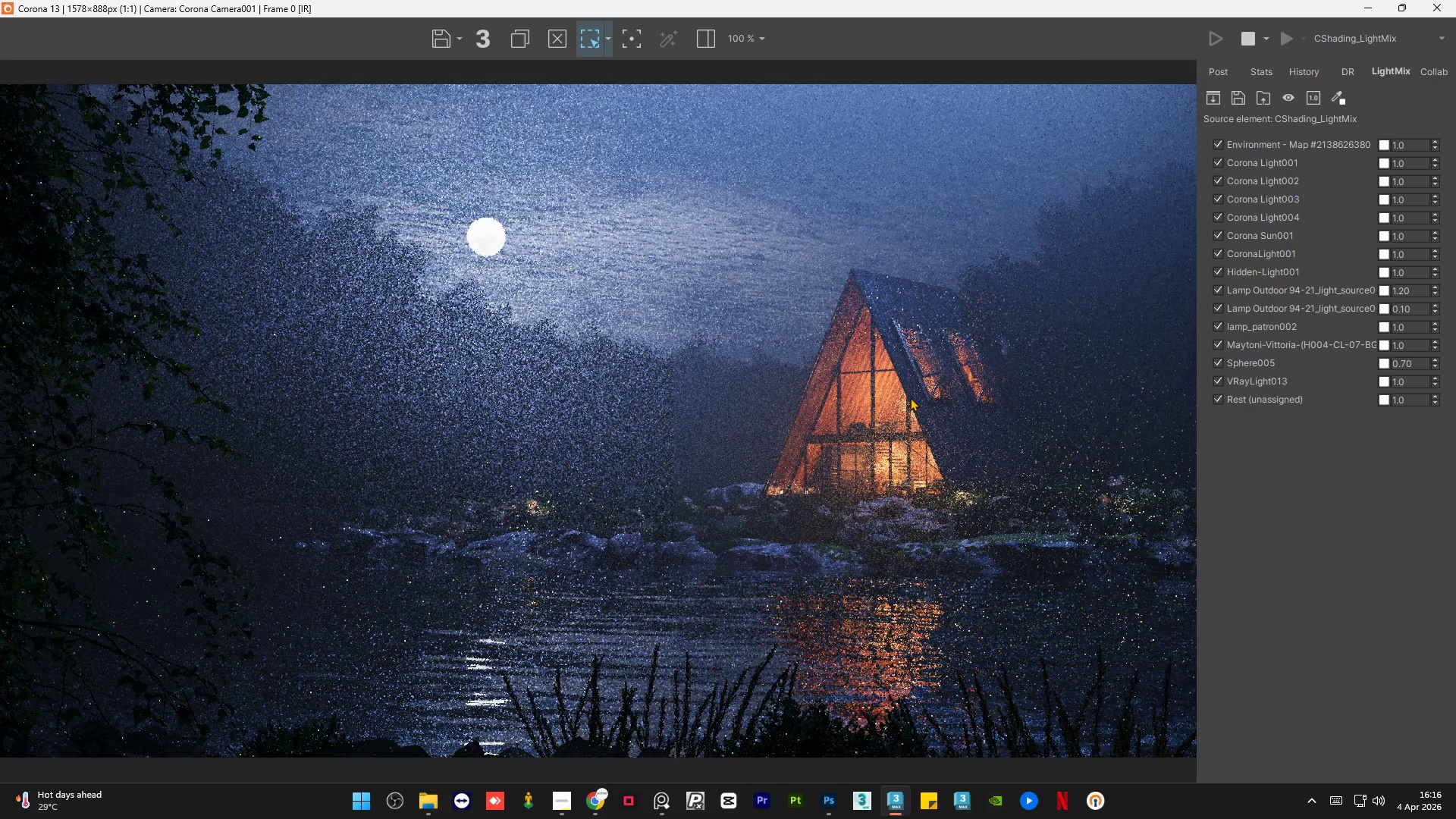 
scroll: coordinate [910, 397], scroll_direction: up, amount: 2.0
 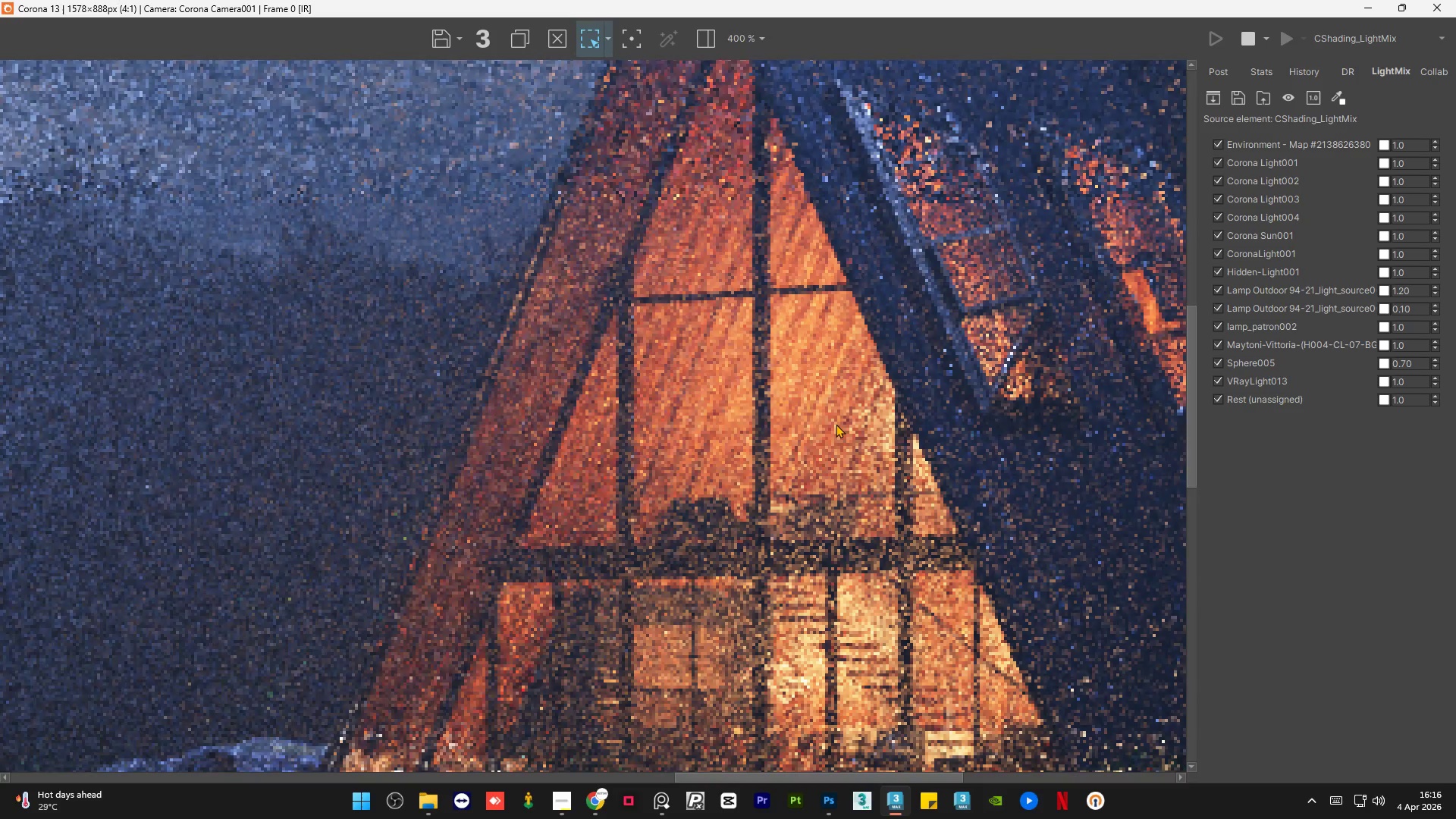 
scroll: coordinate [835, 425], scroll_direction: down, amount: 1.0
 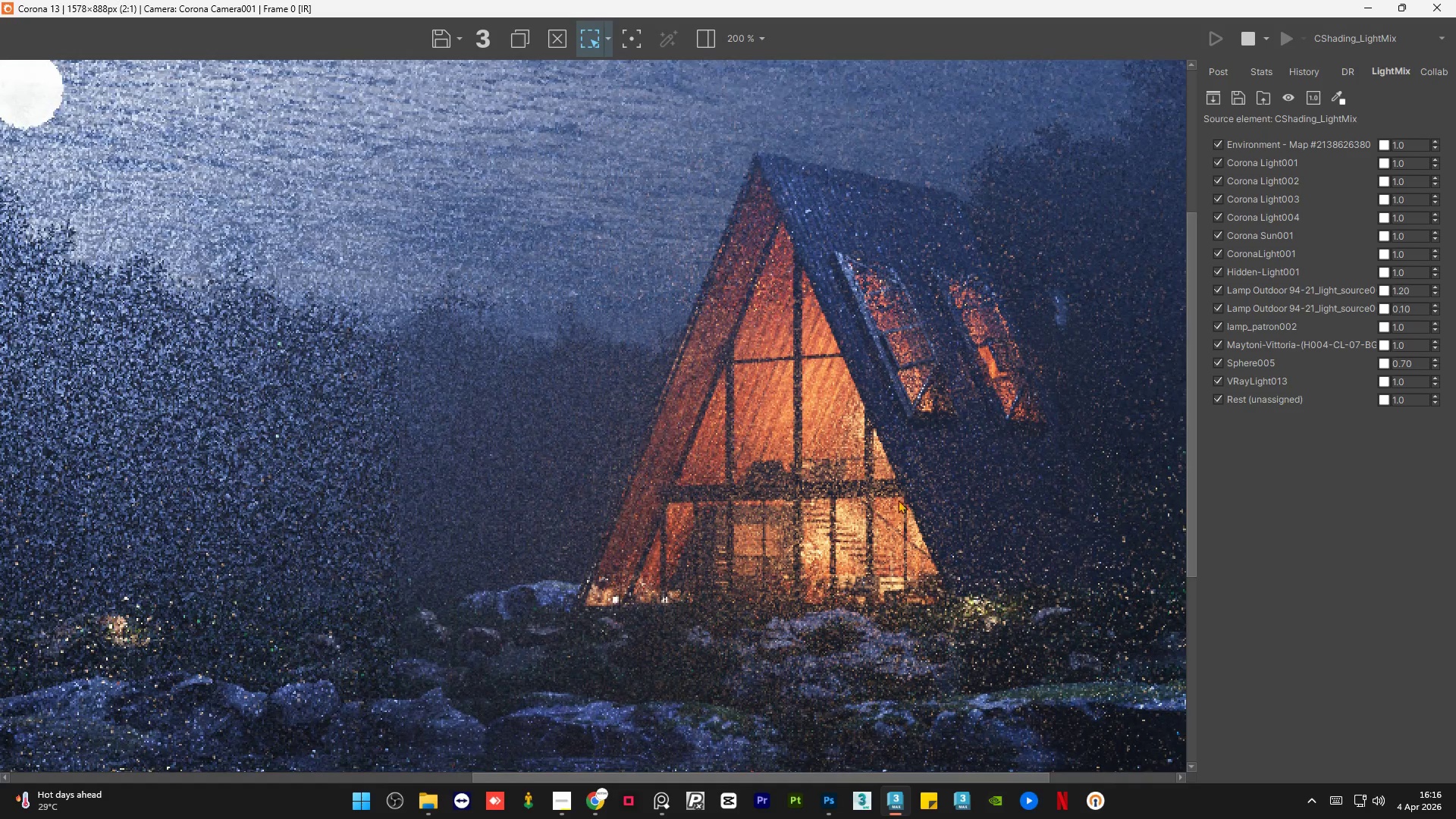 
scroll: coordinate [930, 540], scroll_direction: up, amount: 1.0
 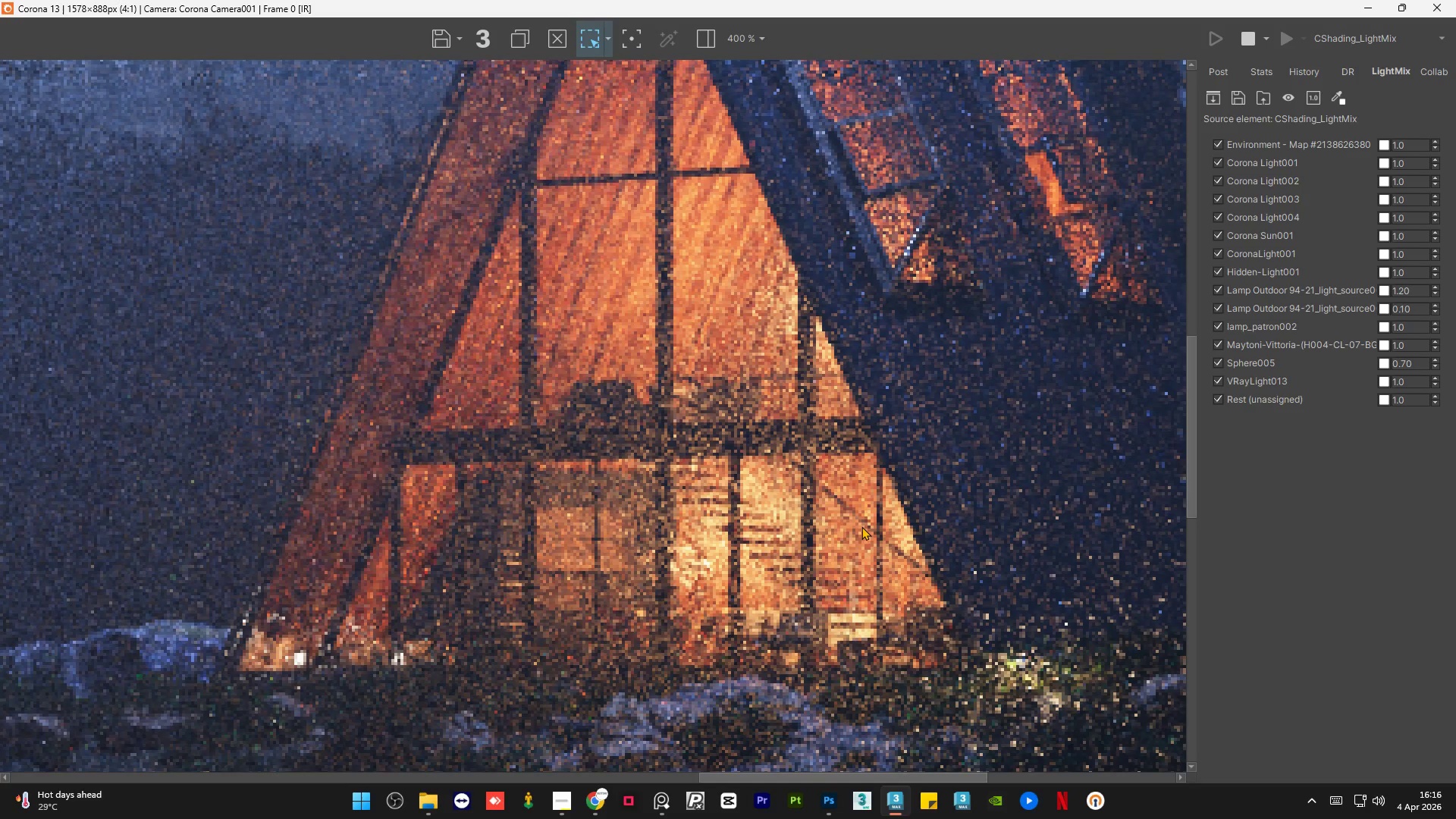 
scroll: coordinate [861, 526], scroll_direction: down, amount: 1.0
 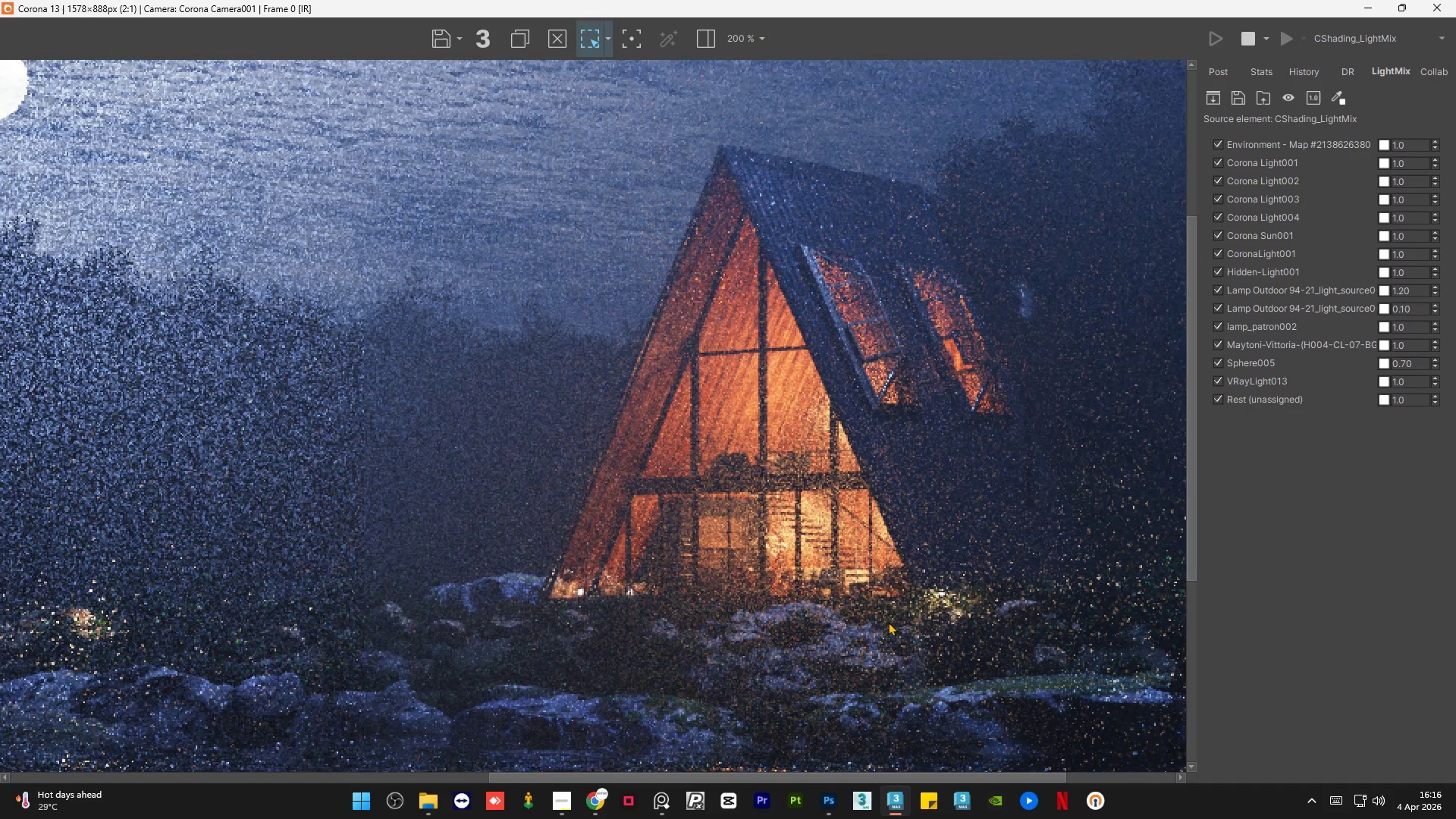 
scroll: coordinate [861, 573], scroll_direction: up, amount: 2.0
 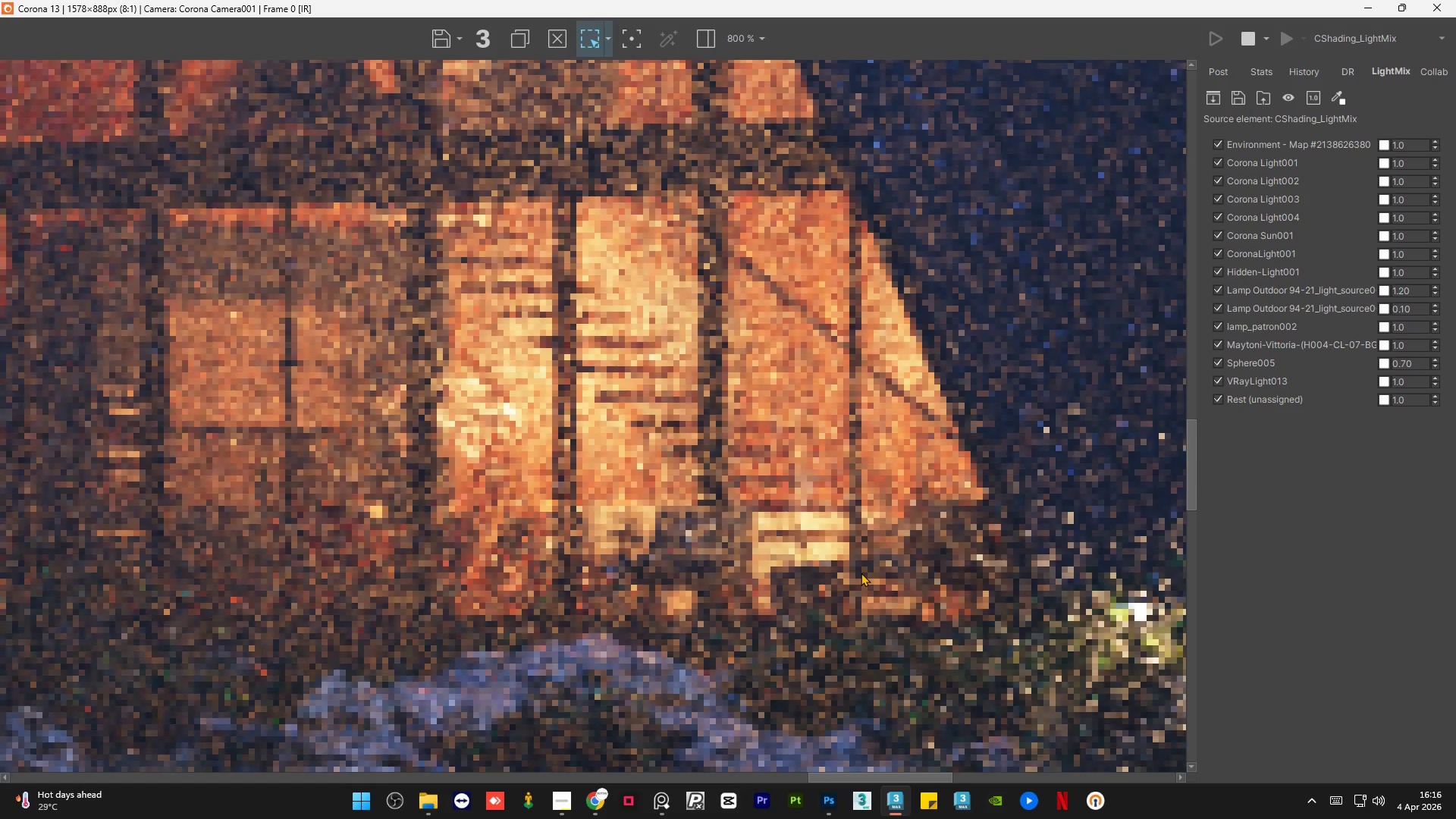 
scroll: coordinate [861, 573], scroll_direction: down, amount: 1.0
 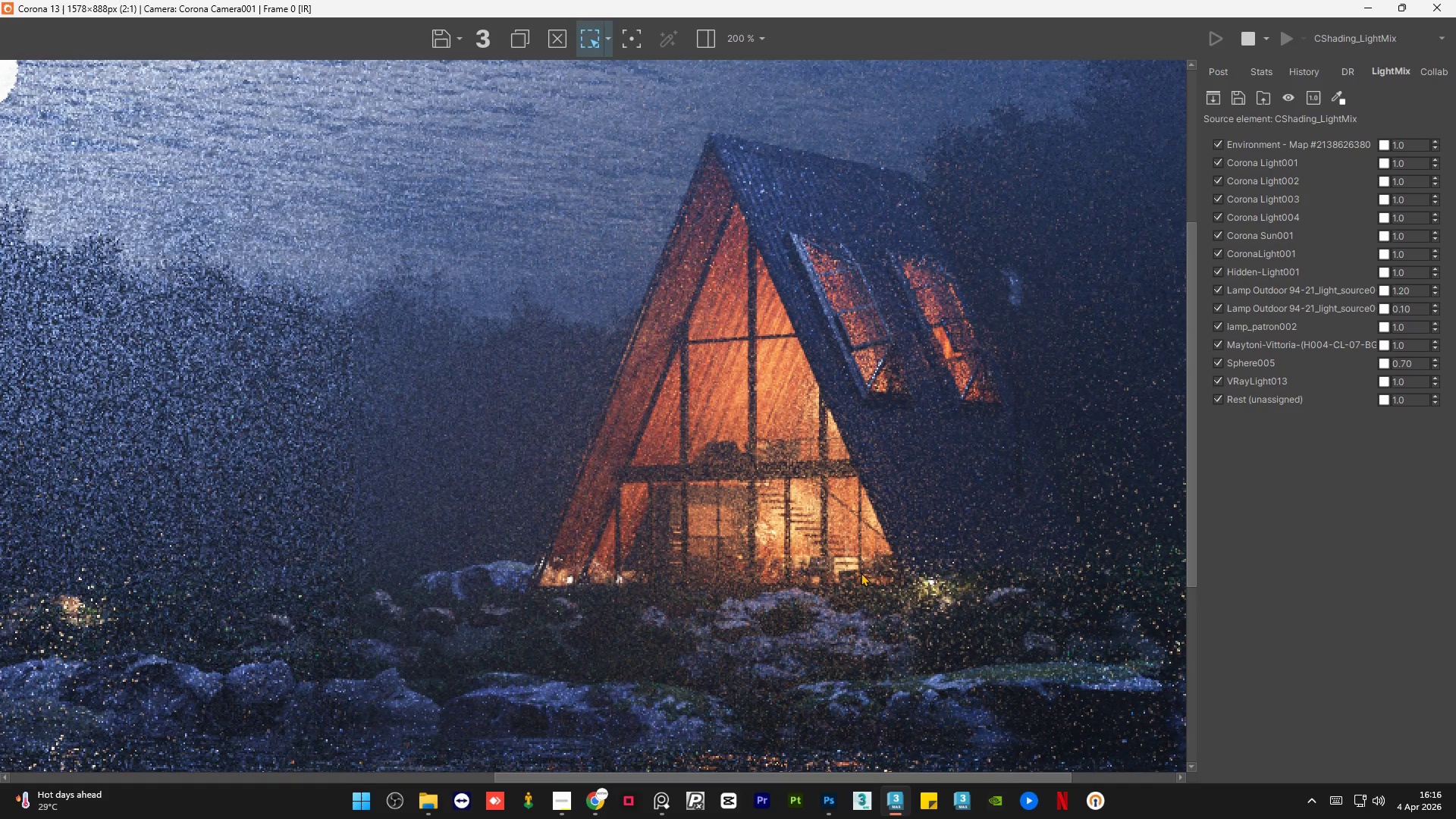 
scroll: coordinate [925, 596], scroll_direction: up, amount: 1.0
 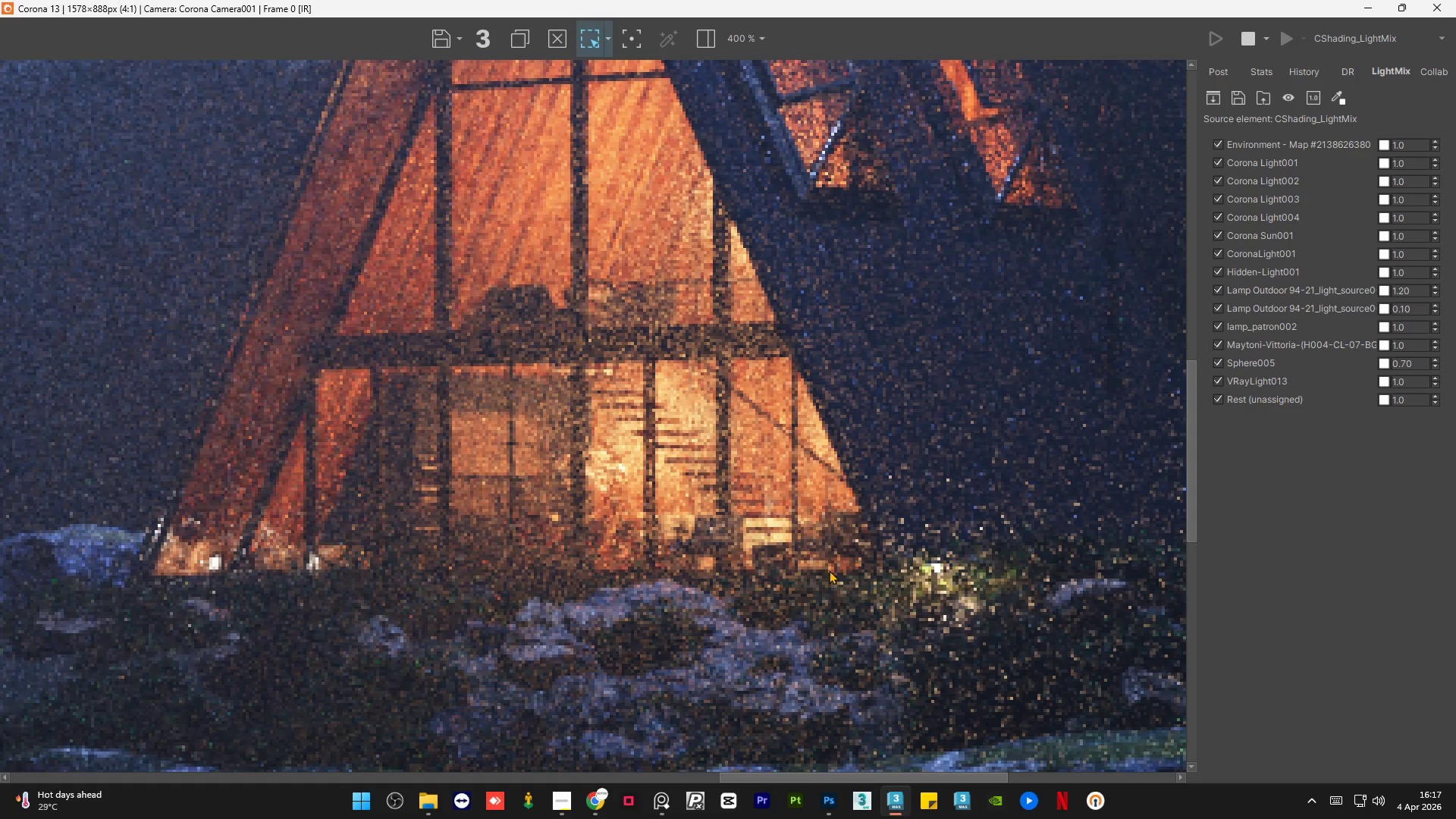 
scroll: coordinate [829, 570], scroll_direction: down, amount: 2.0
 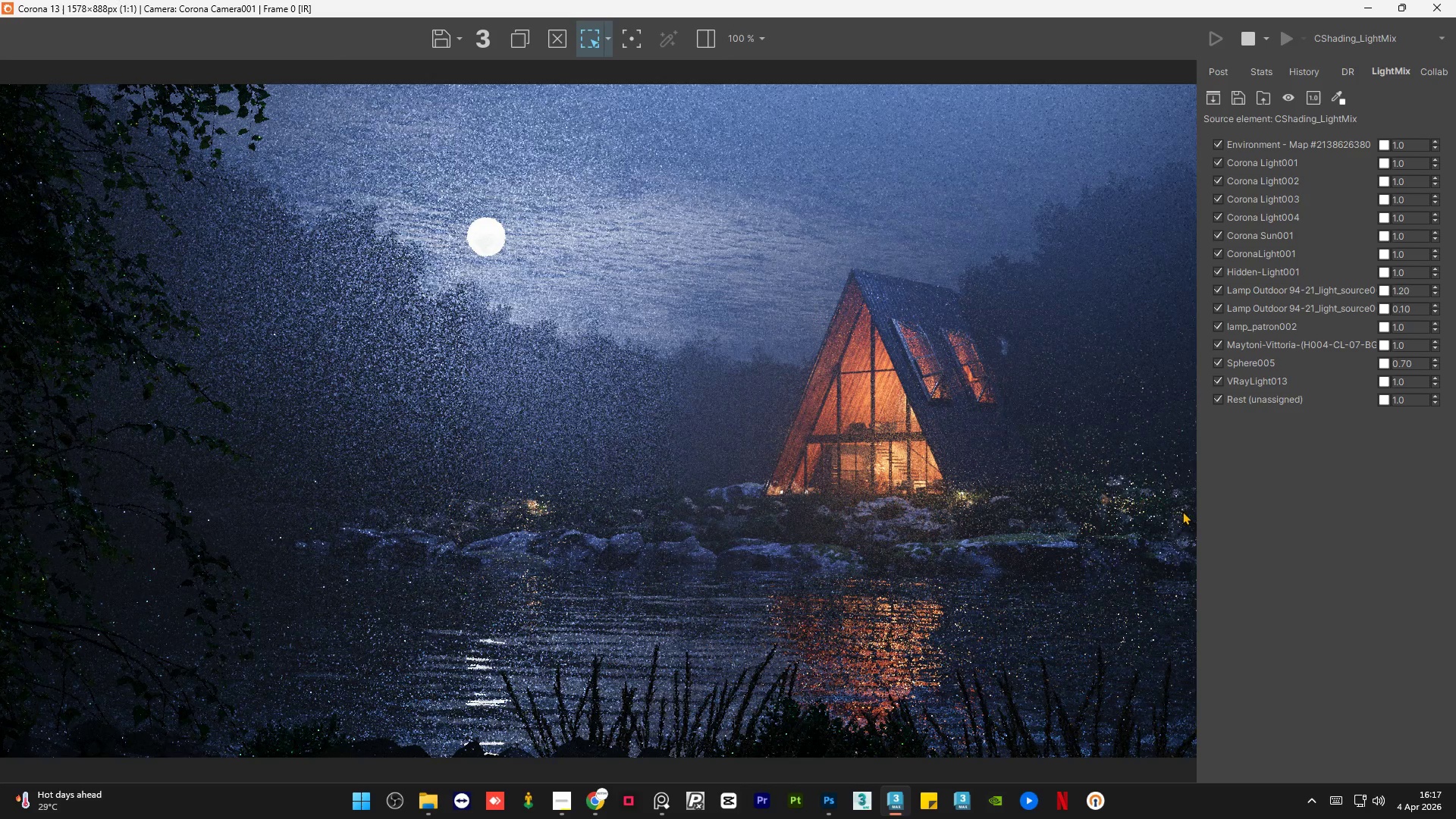 
scroll: coordinate [1153, 507], scroll_direction: up, amount: 2.0
 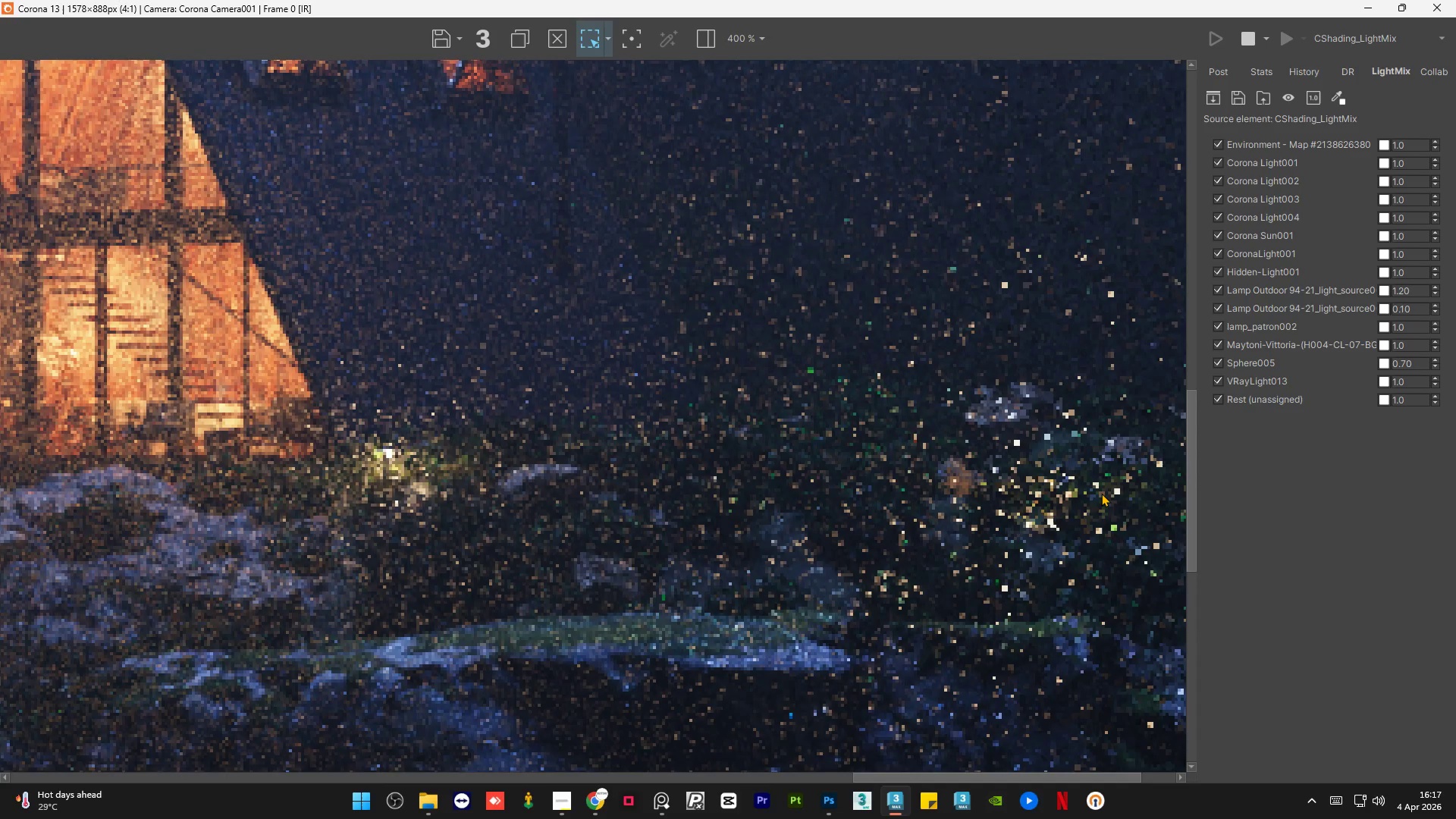 
scroll: coordinate [1101, 493], scroll_direction: down, amount: 2.0
 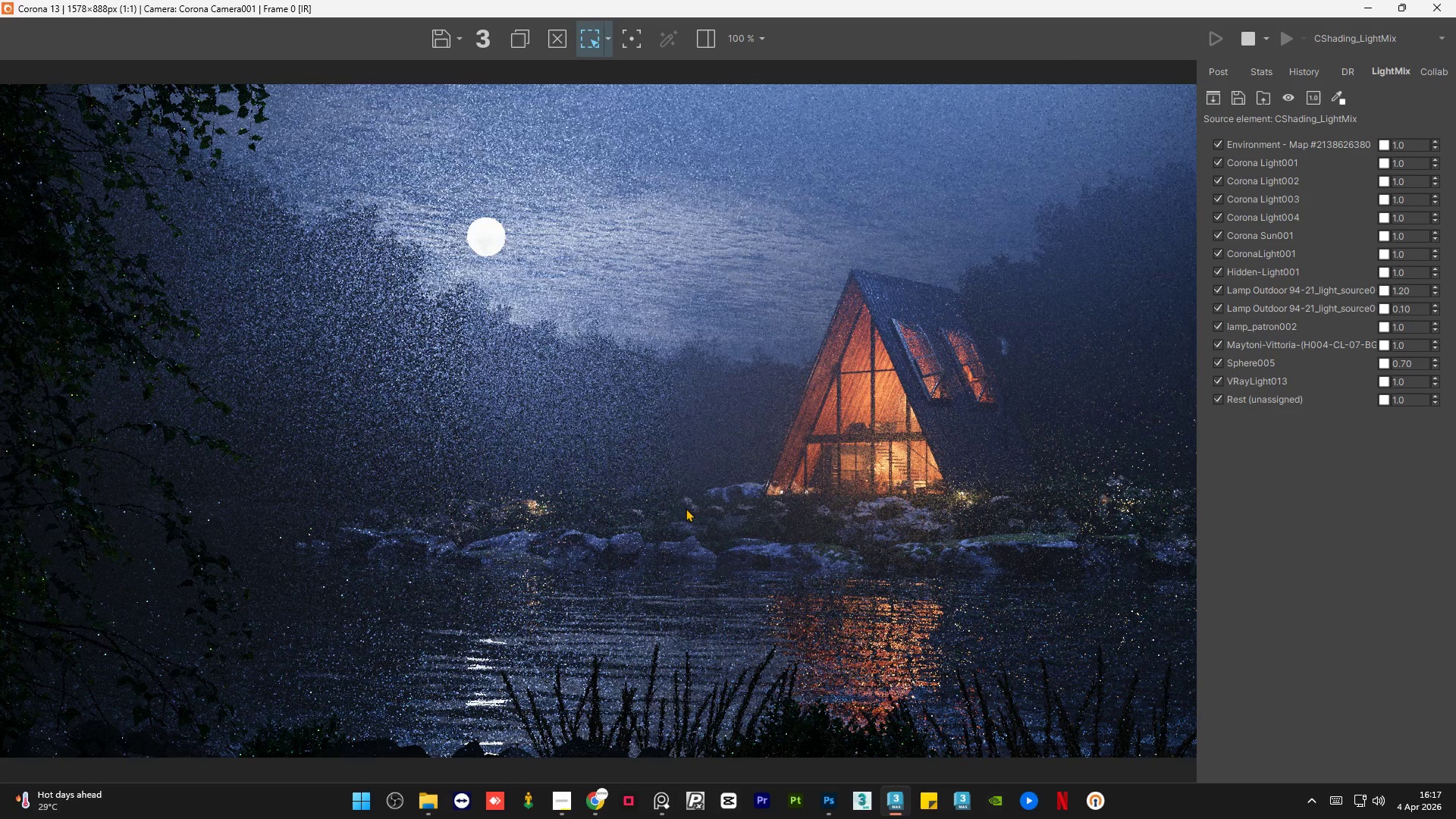 
scroll: coordinate [536, 503], scroll_direction: up, amount: 2.0
 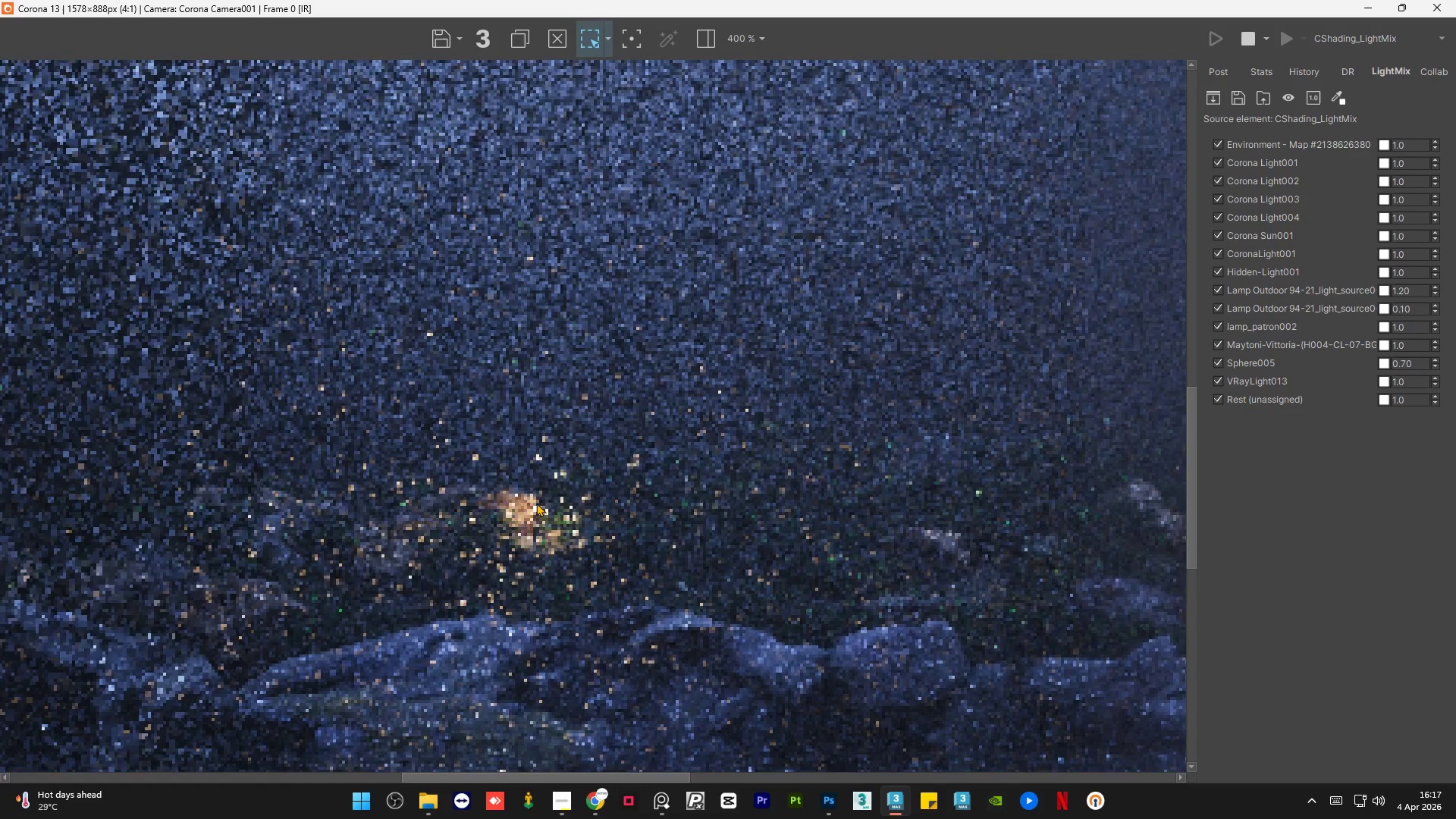 
scroll: coordinate [536, 503], scroll_direction: down, amount: 2.0
 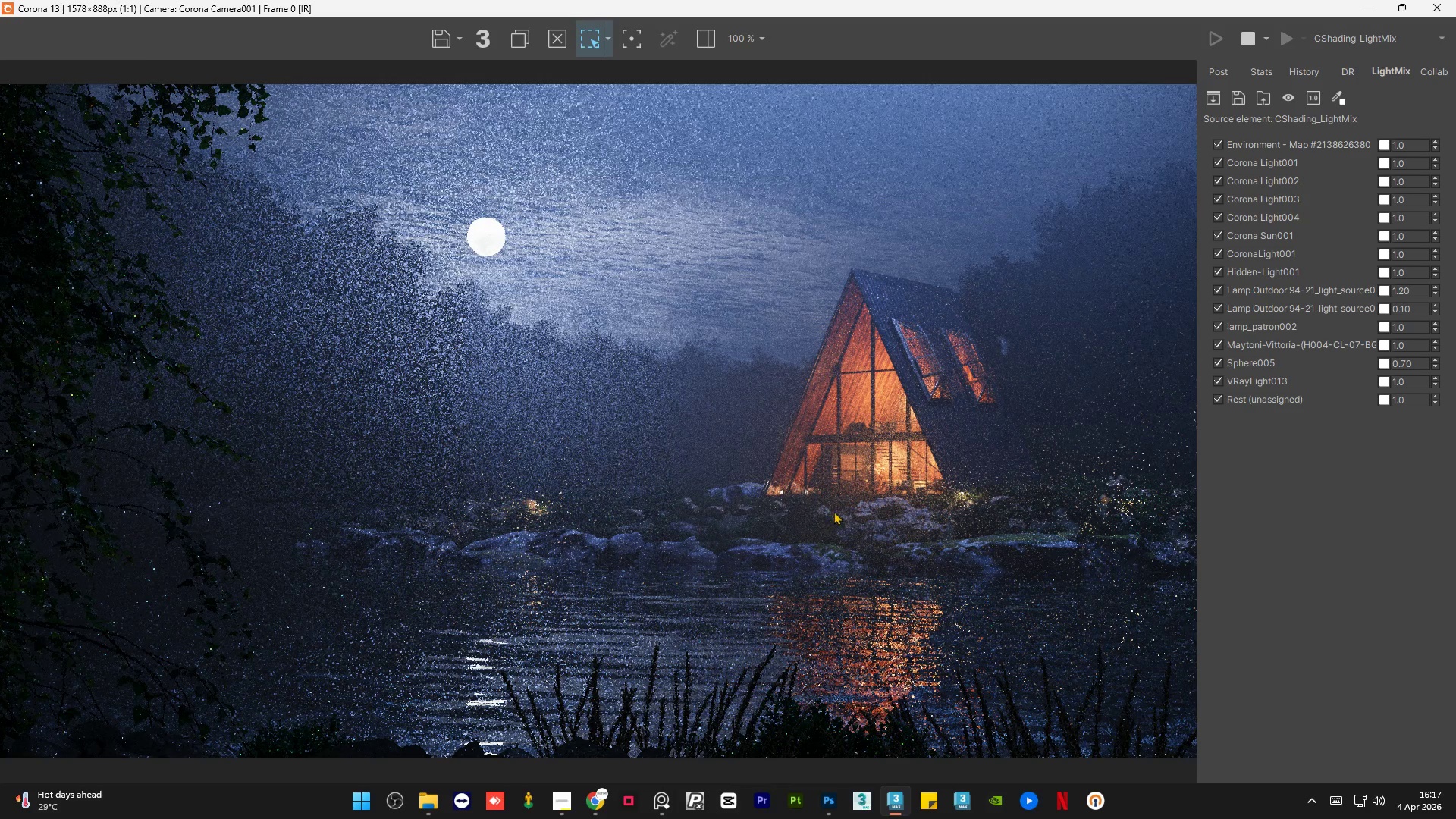 
scroll: coordinate [798, 490], scroll_direction: up, amount: 2.0
 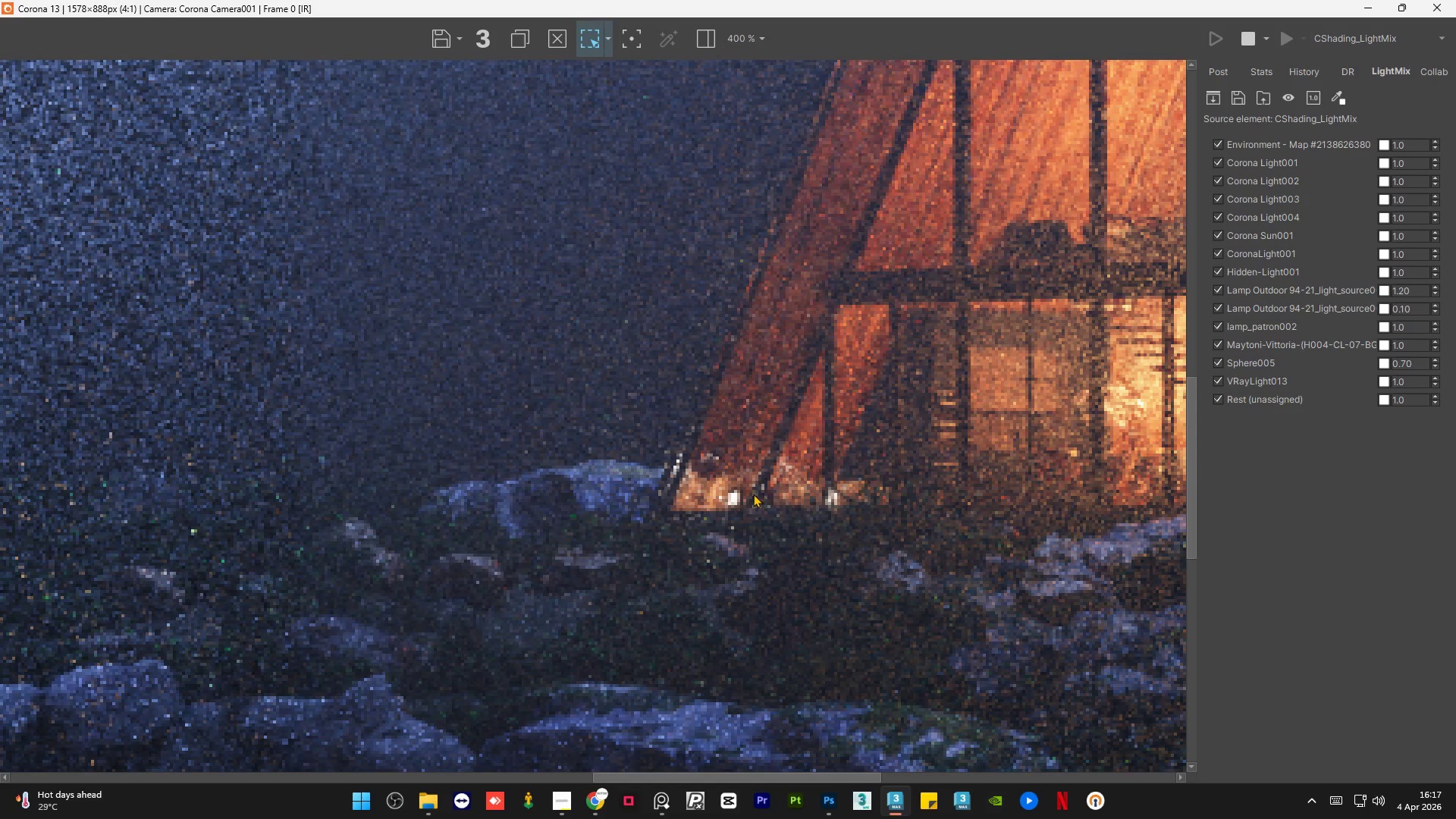 
scroll: coordinate [744, 495], scroll_direction: down, amount: 2.0
 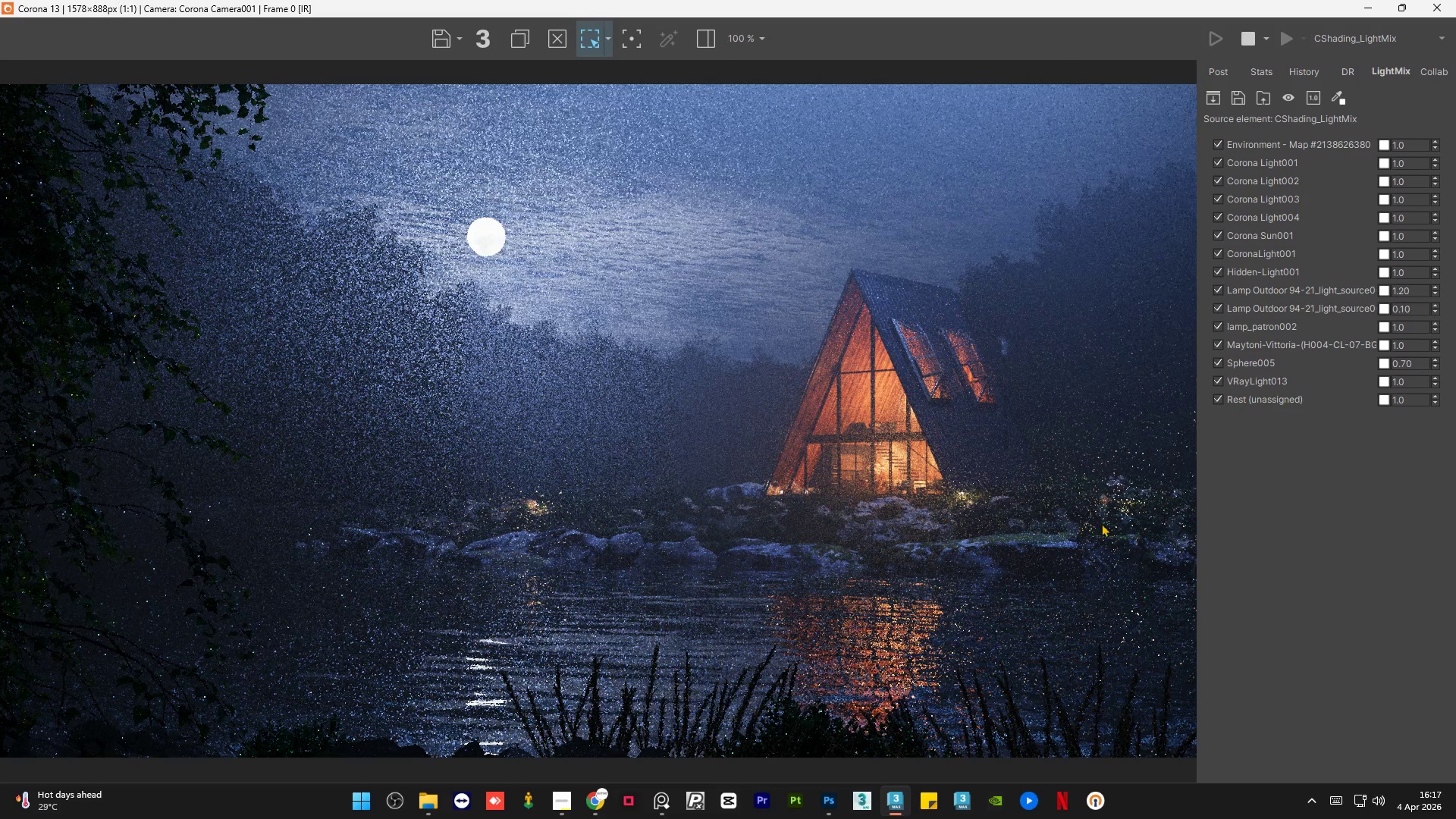 
scroll: coordinate [720, 457], scroll_direction: up, amount: 2.0
 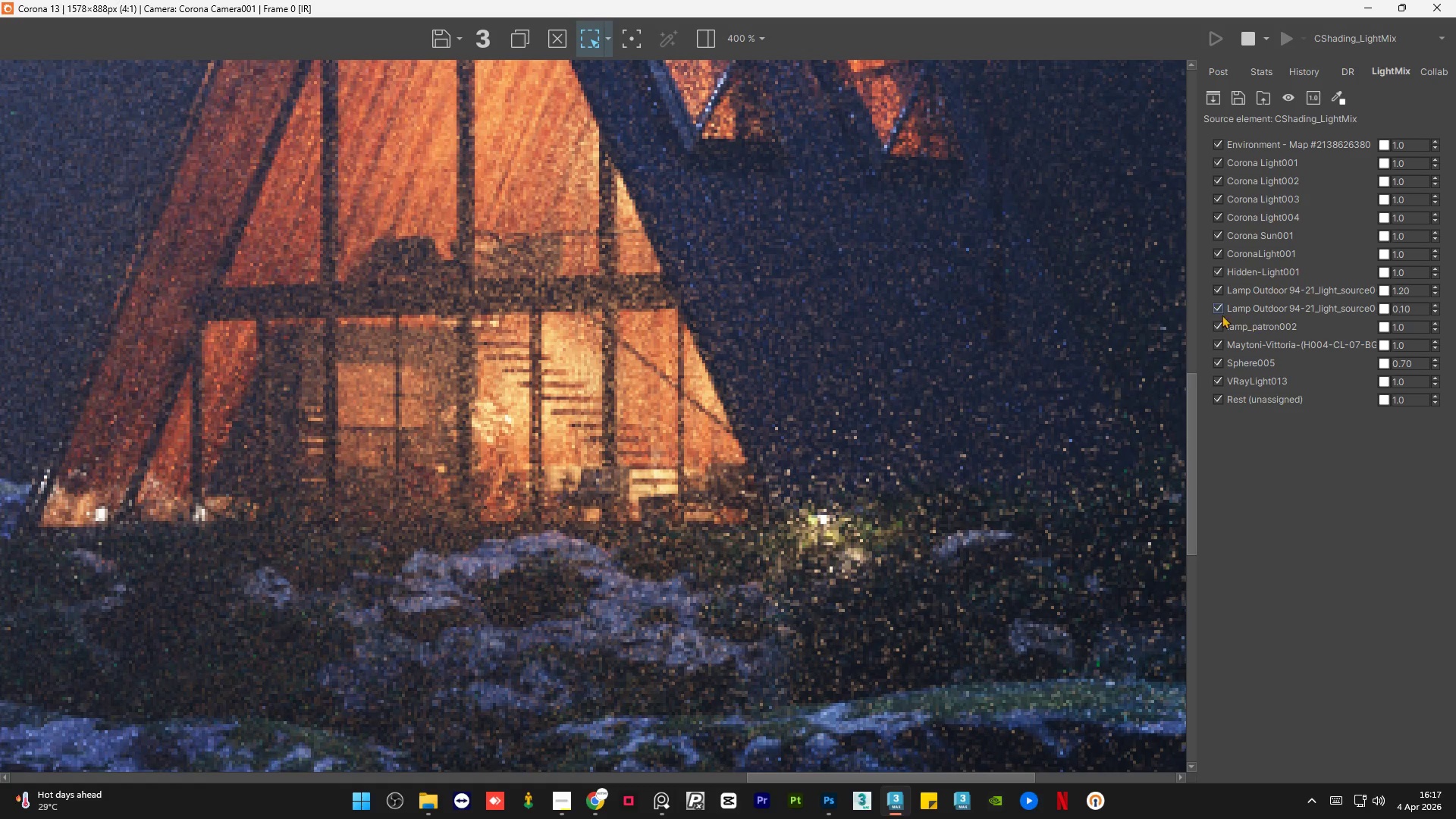 
left_click([1219, 308])
 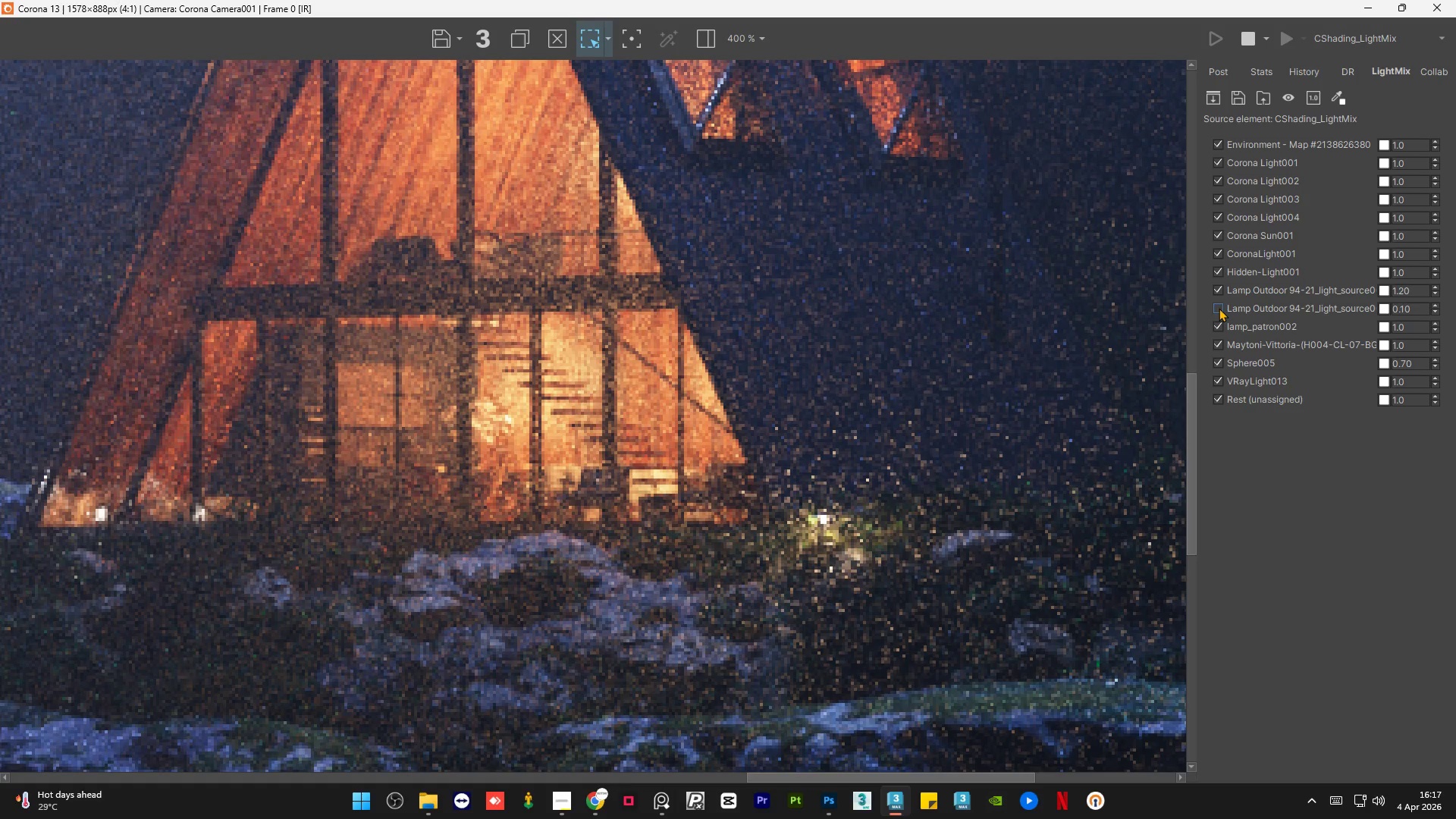 
left_click([1219, 308])
 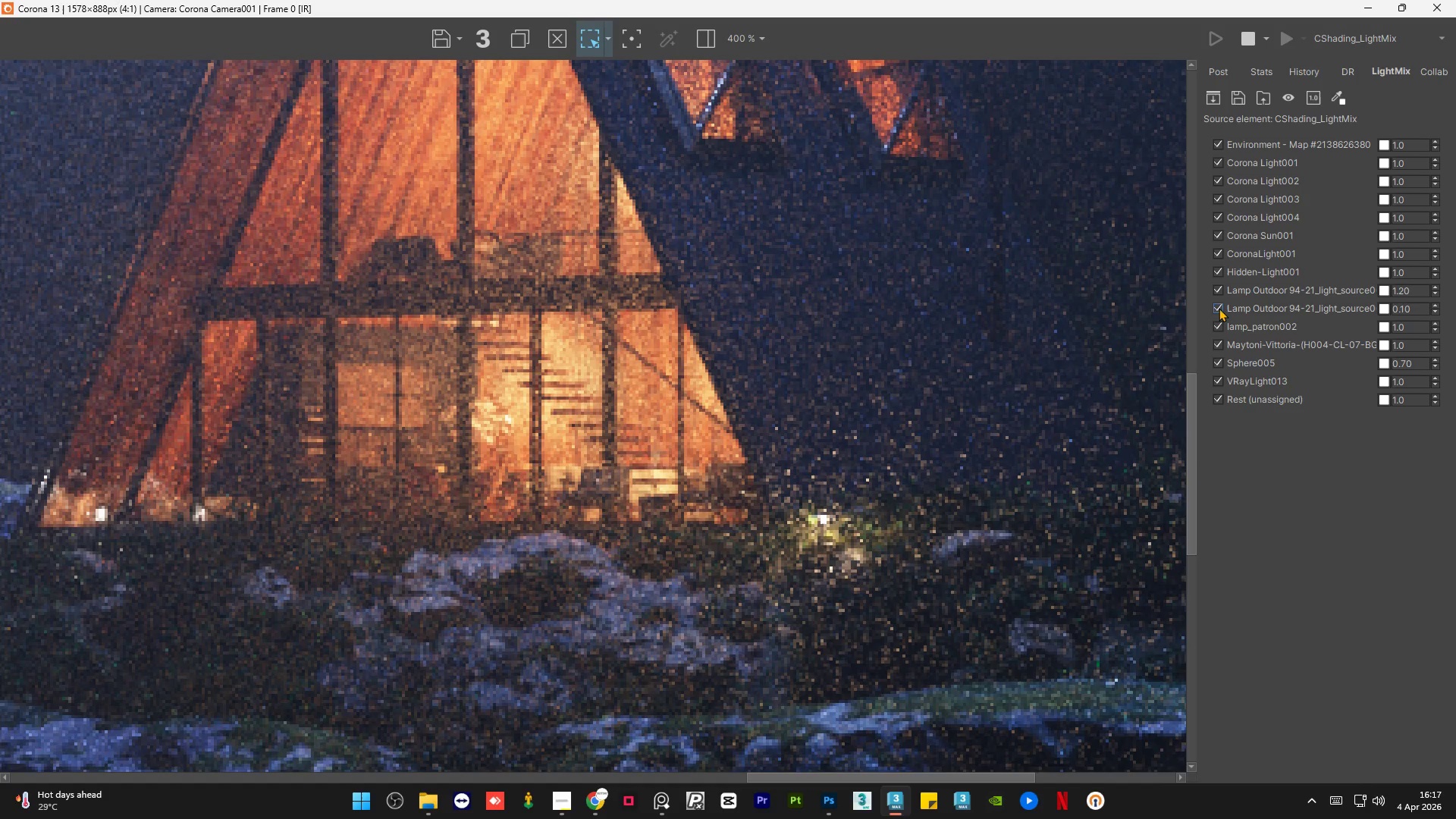 
double_click([1219, 308])
 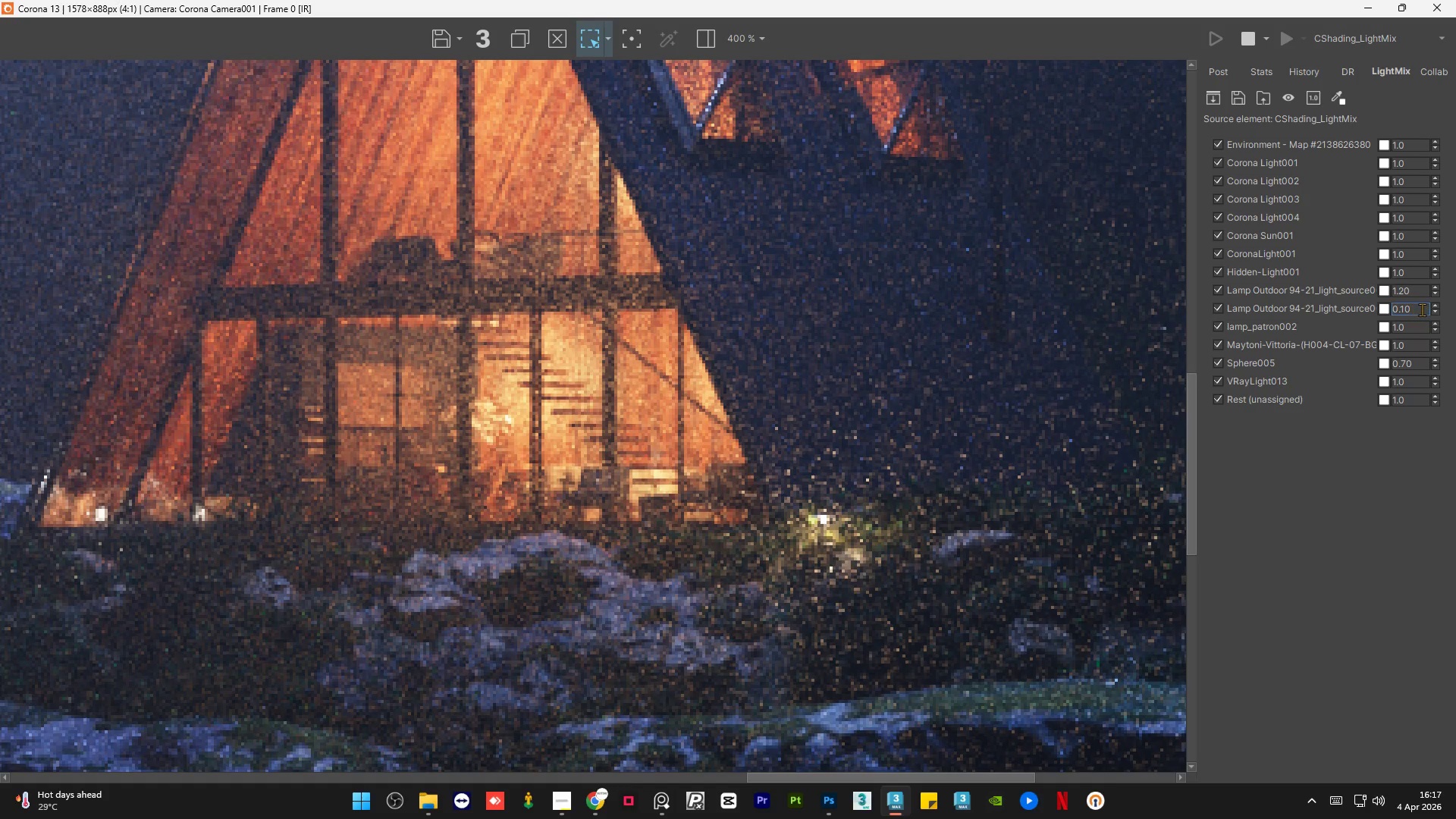 
double_click([1413, 310])
 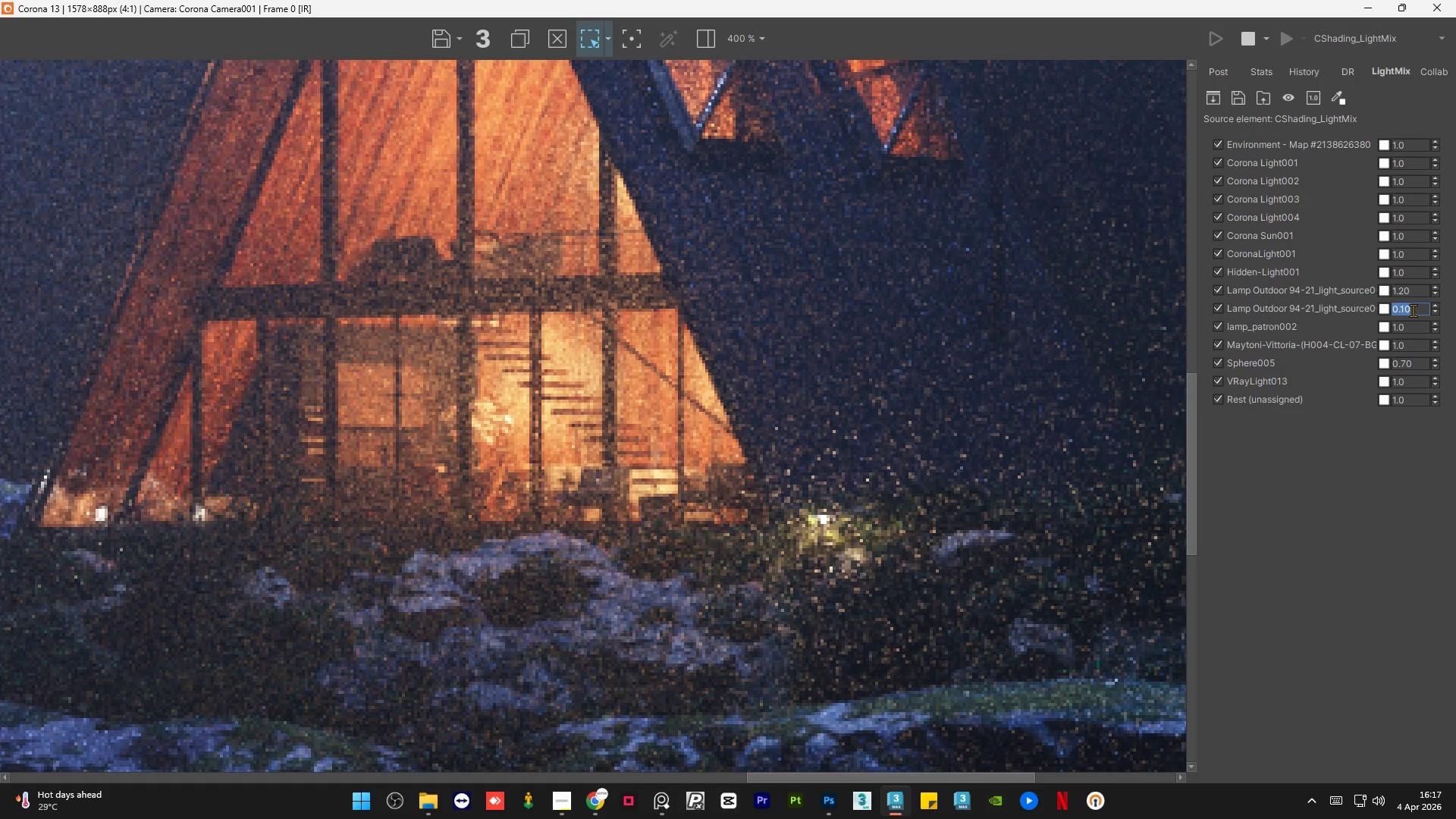 
key(NumpadDecimal)
 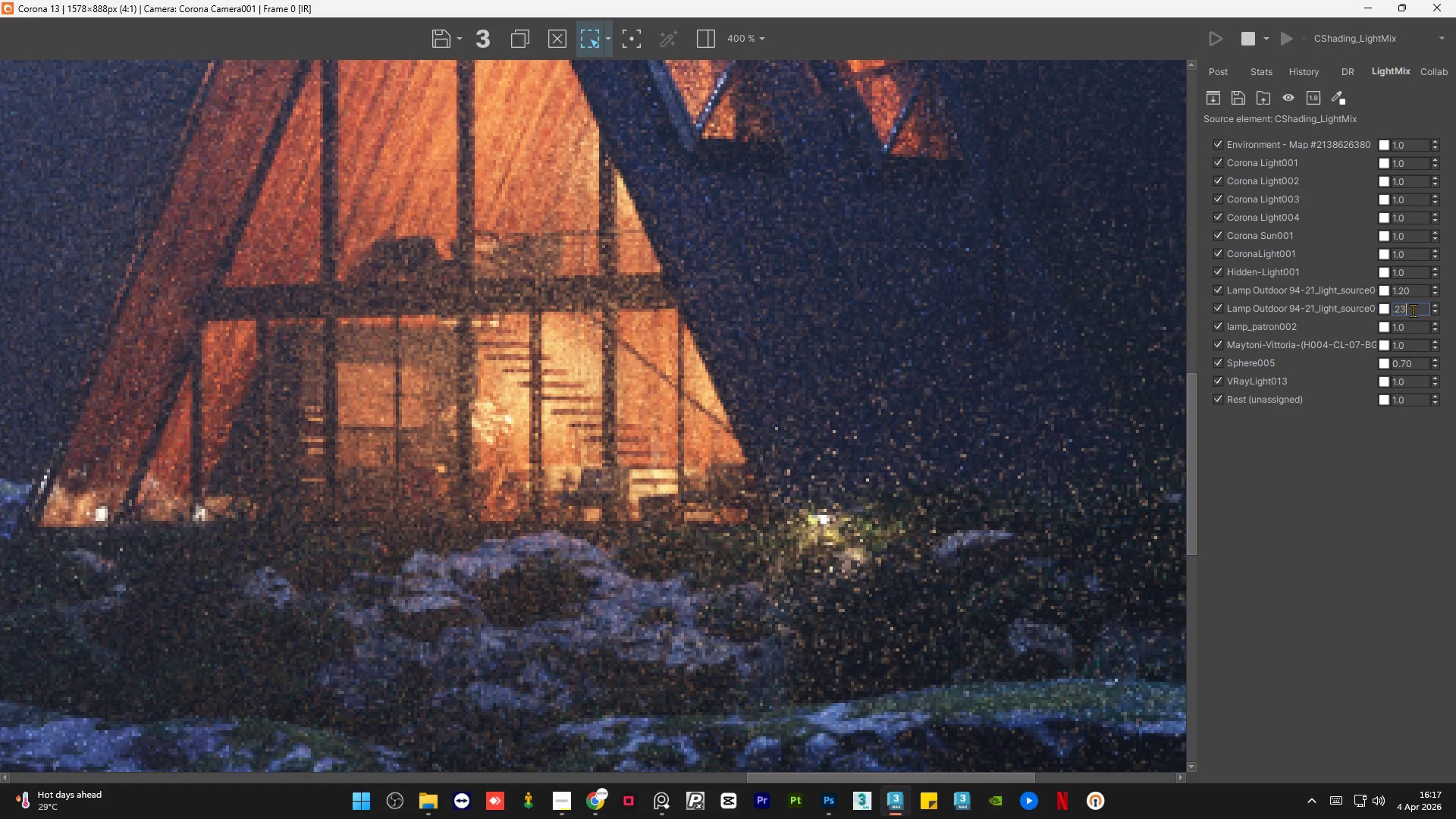 
key(Numpad3)
 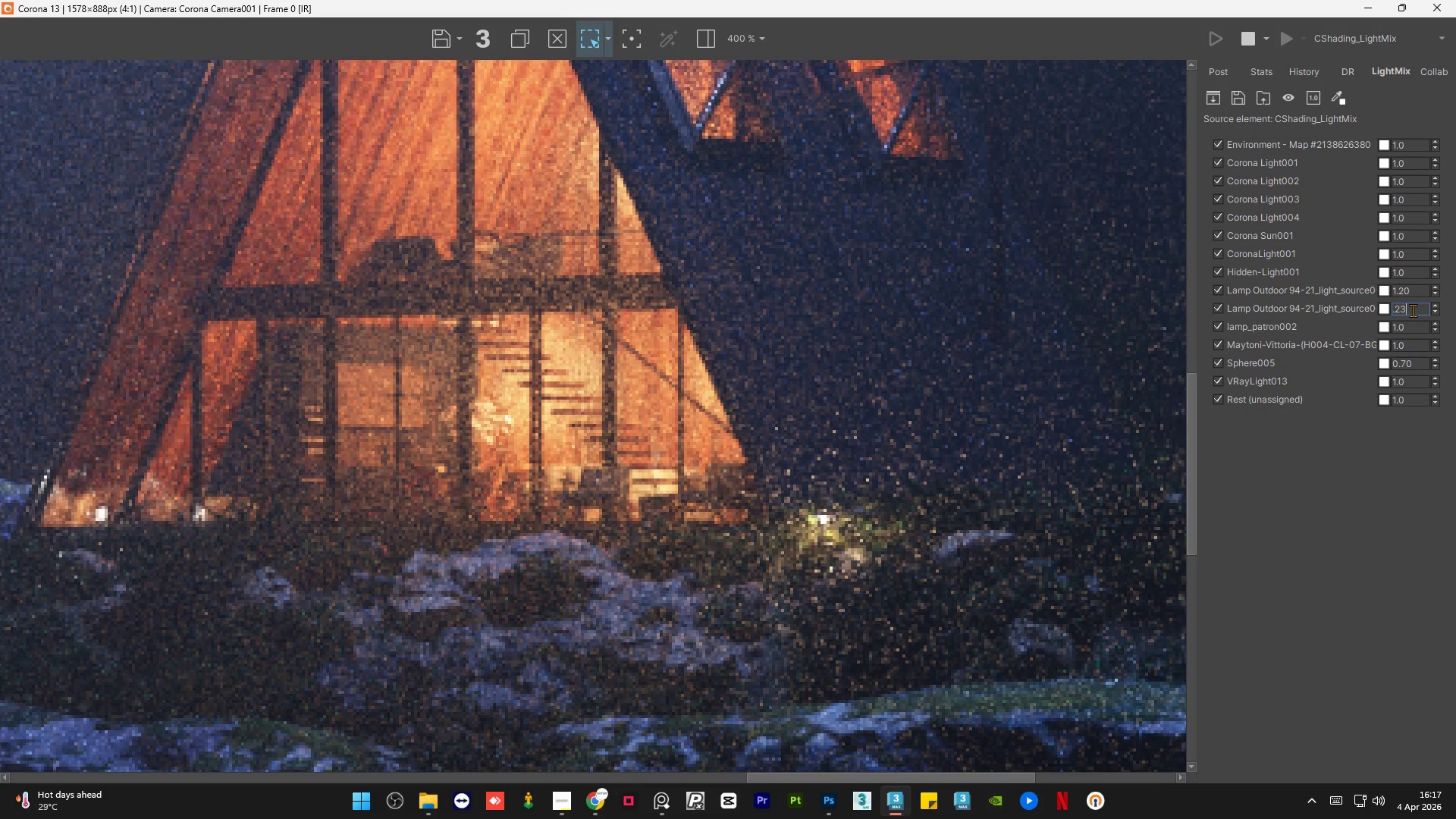 
key(Numpad2)
 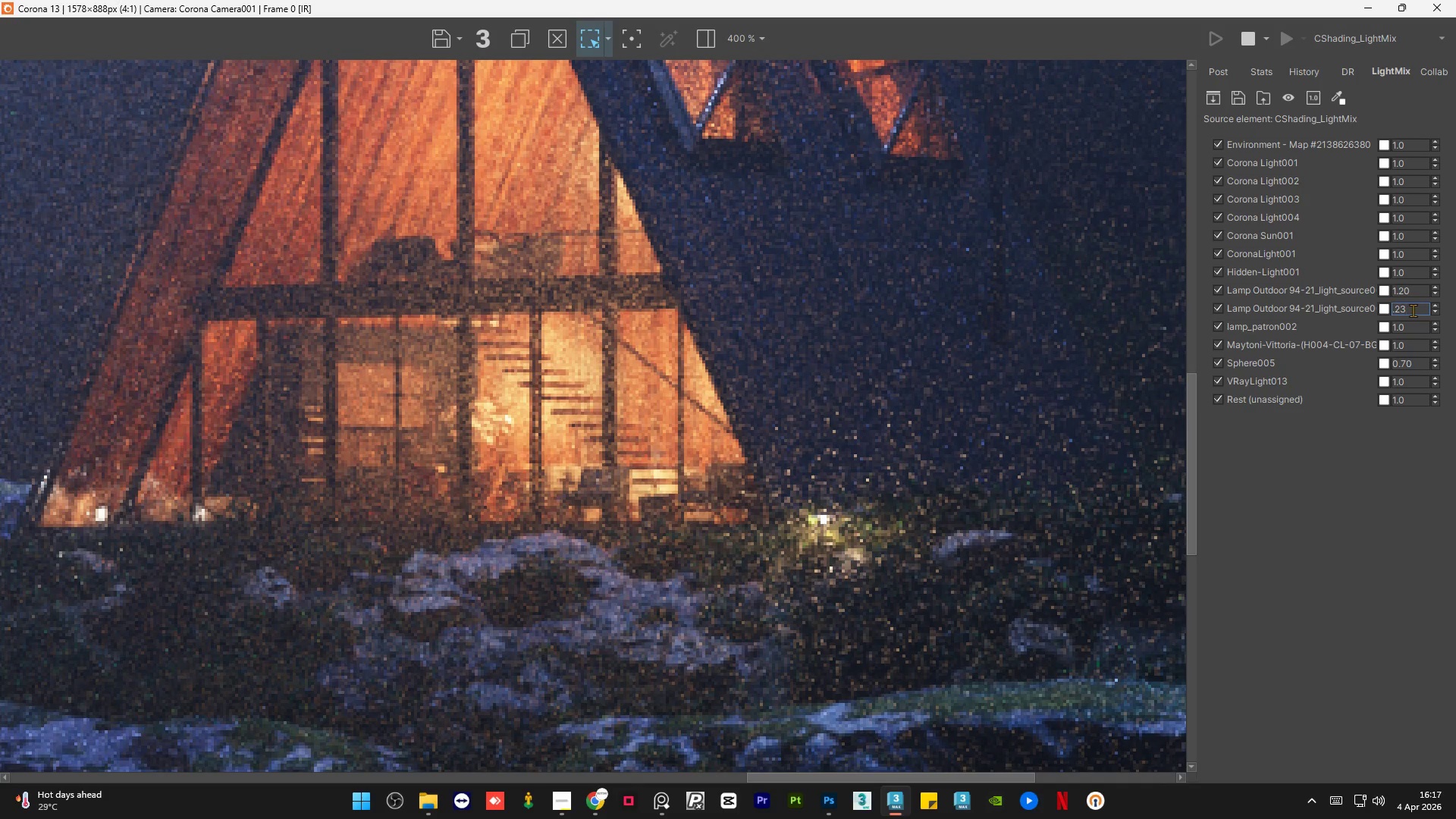 
key(Backspace)
 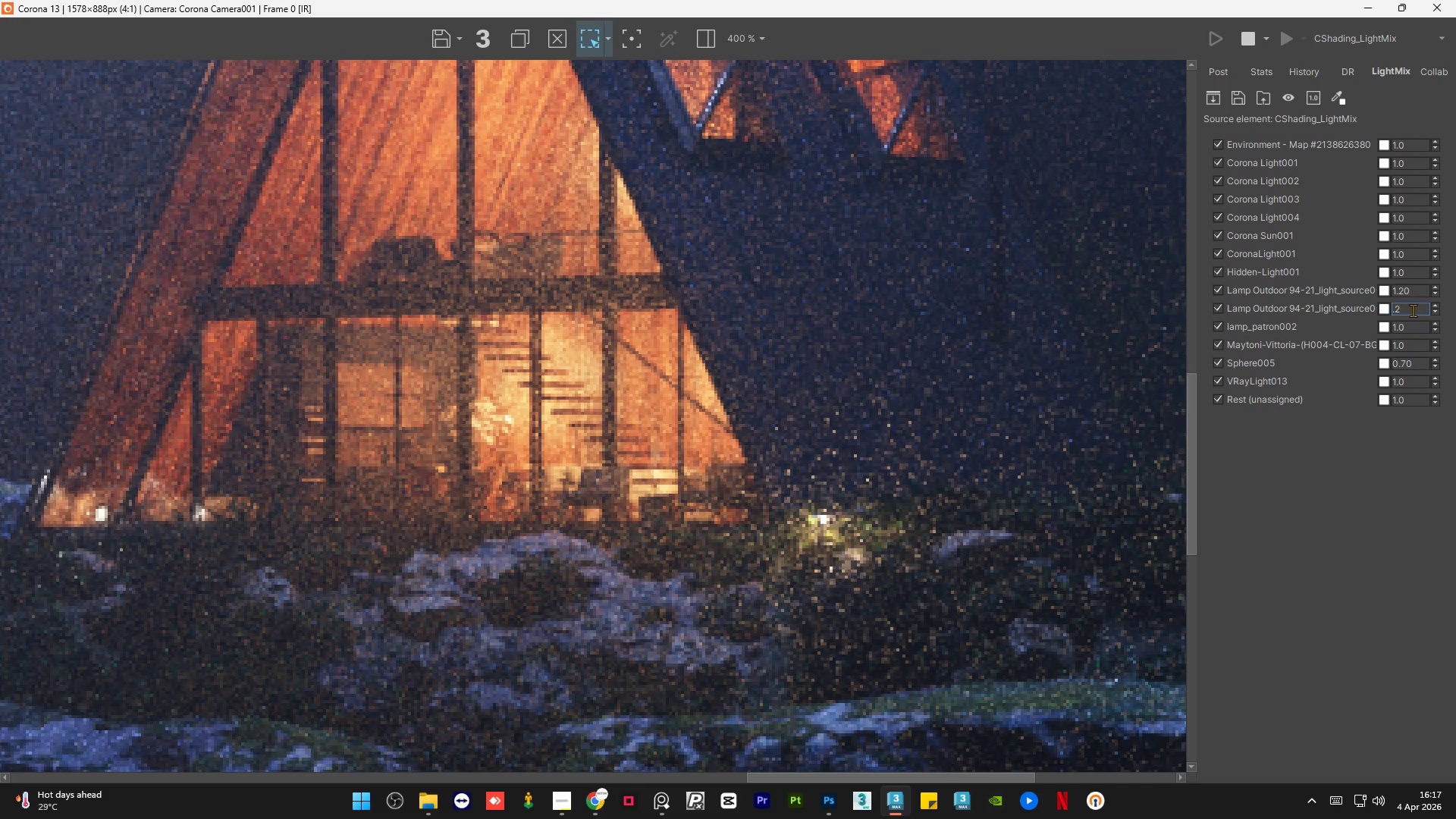 
key(NumpadEnter)
 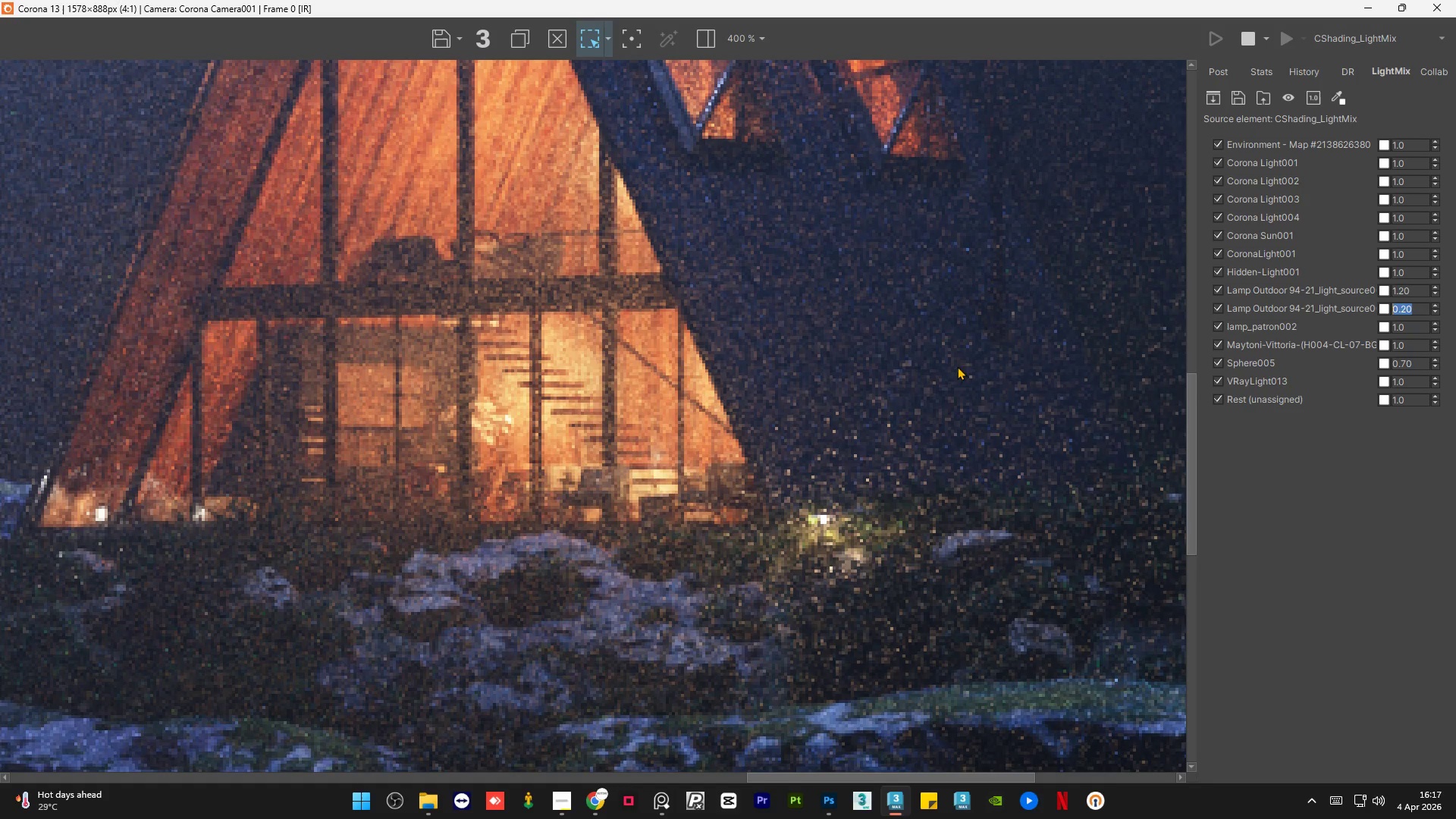 
scroll: coordinate [754, 442], scroll_direction: down, amount: 1.0
 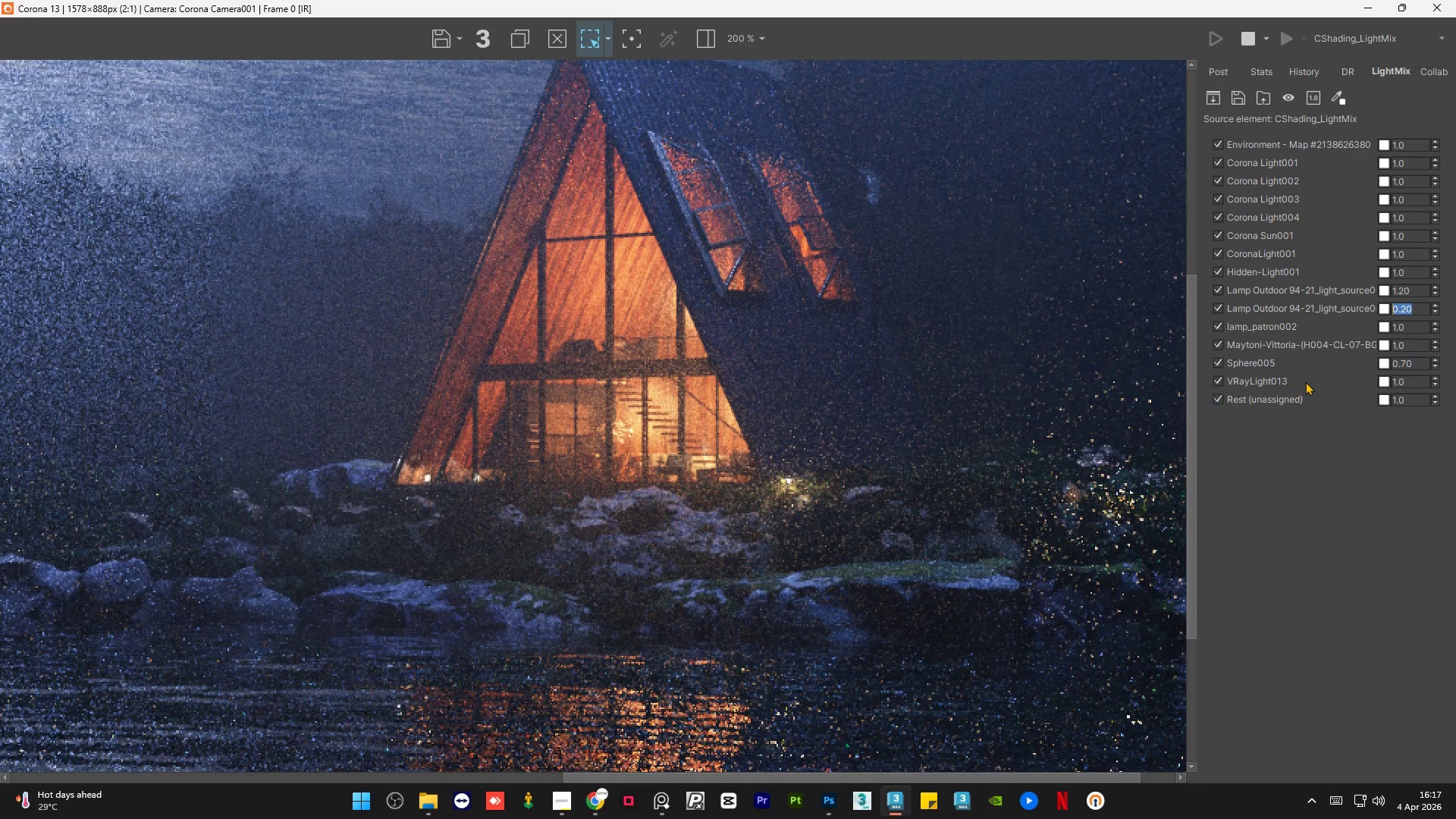 
left_click([1312, 532])
 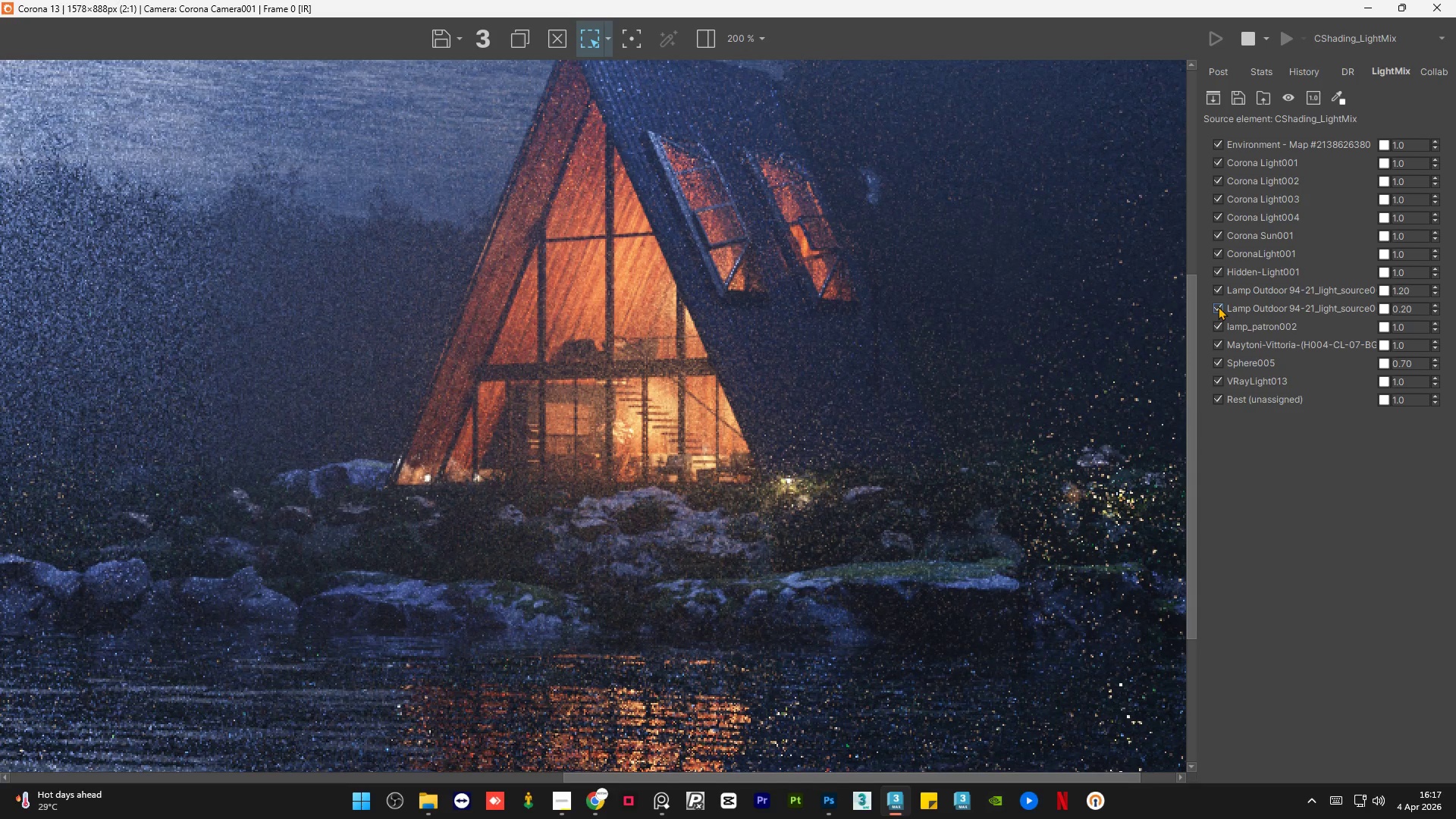 
double_click([1218, 306])
 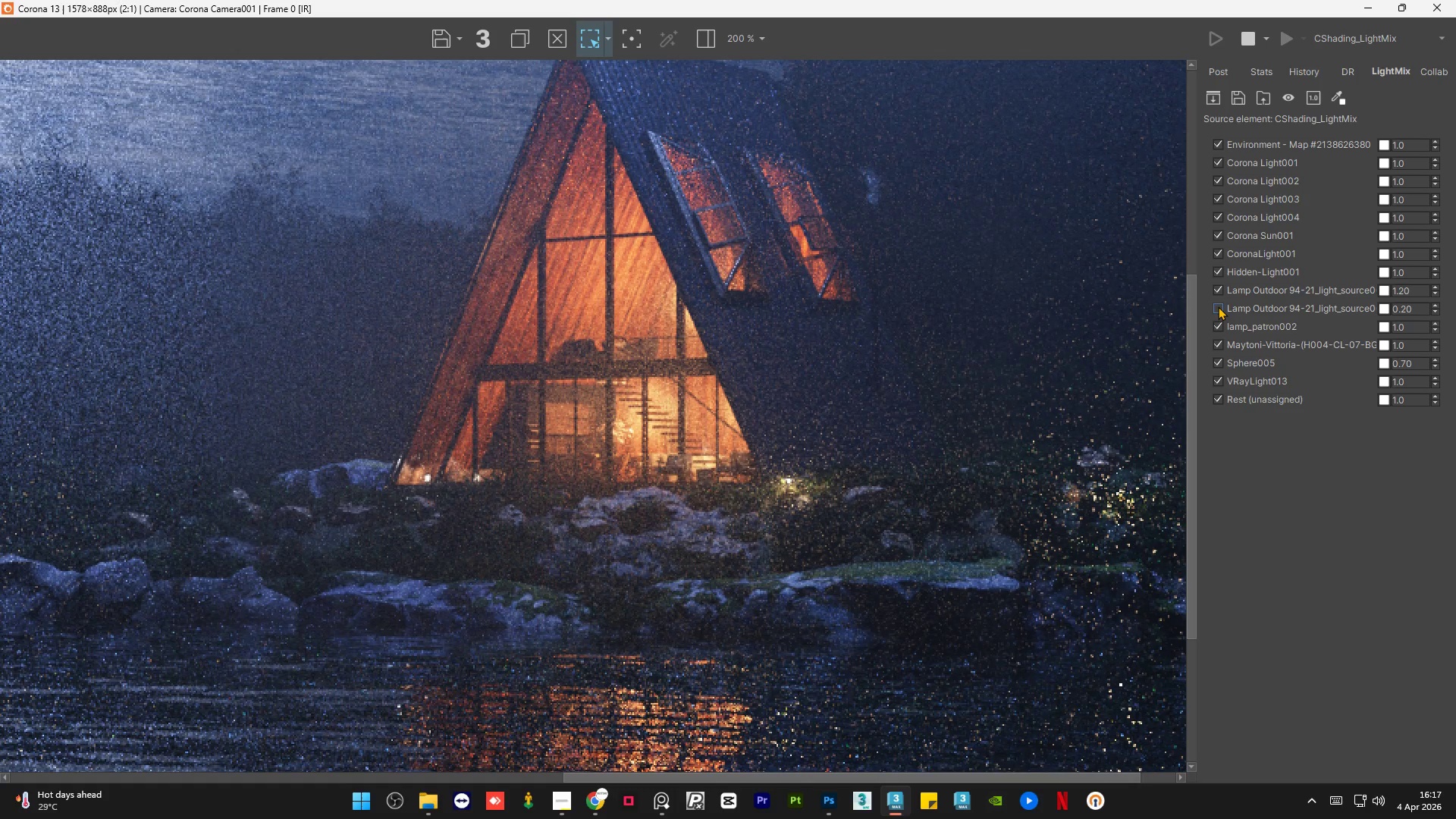 
double_click([1218, 306])
 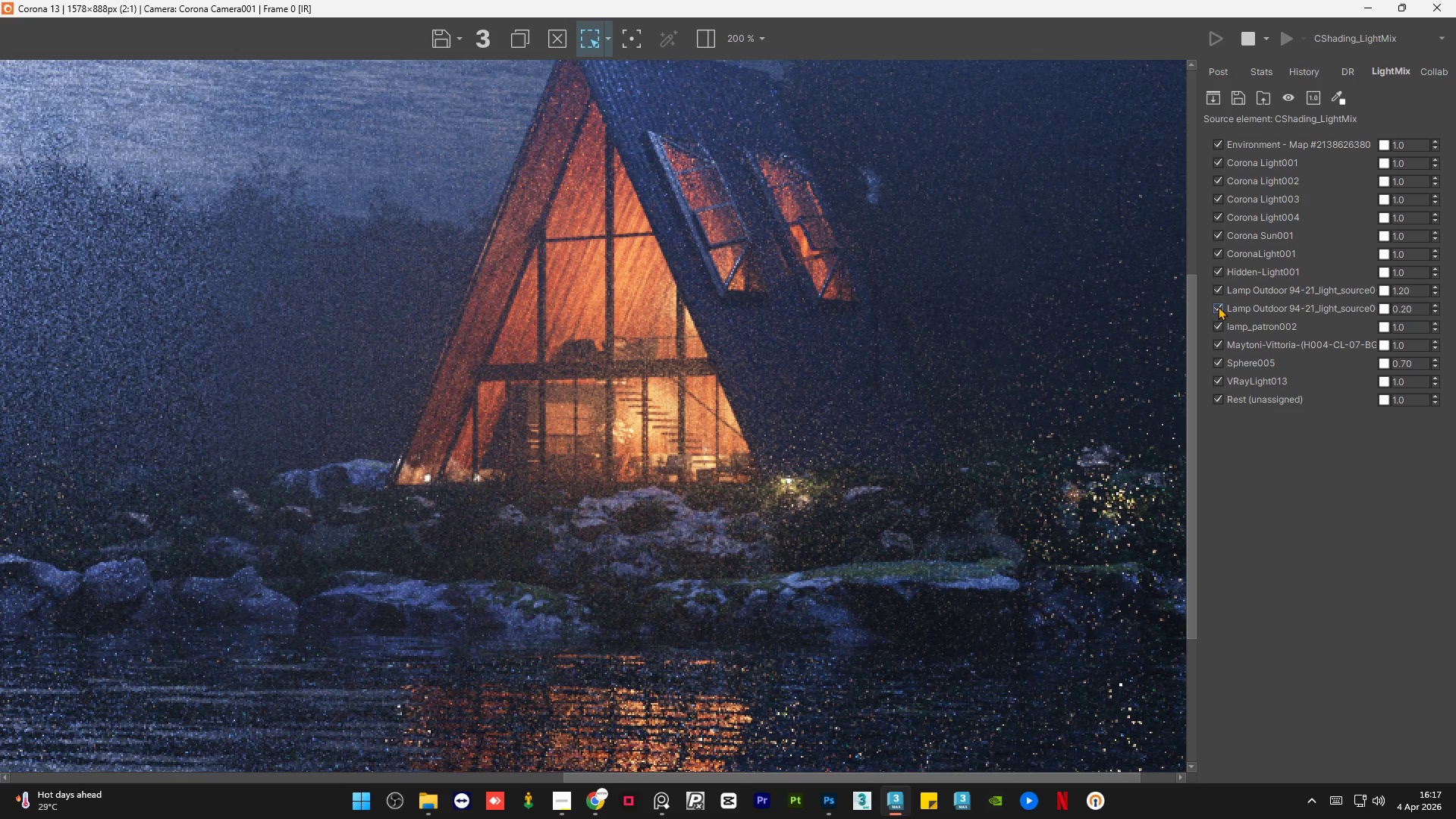 
double_click([1218, 306])
 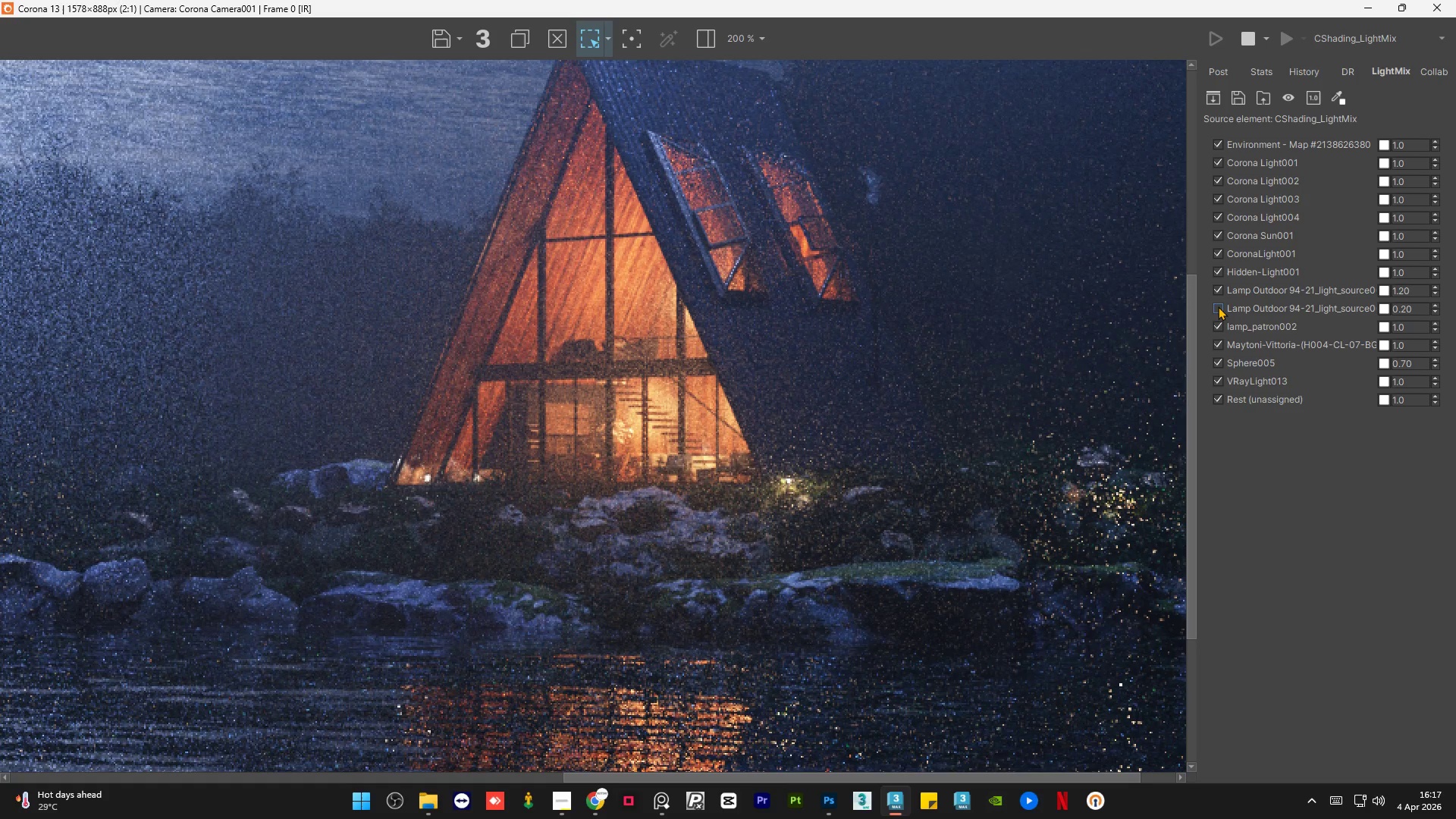 
double_click([1218, 306])
 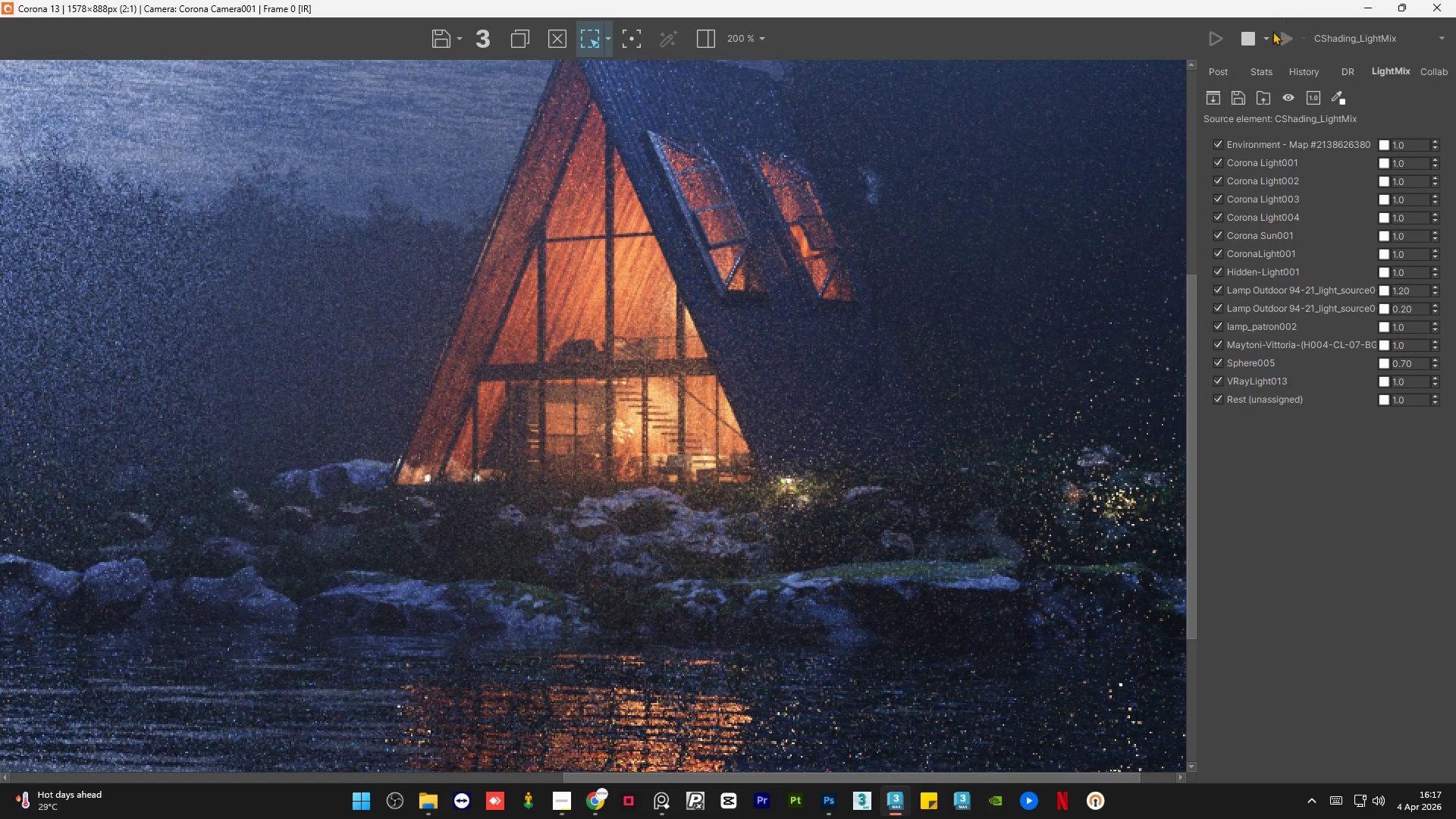 
left_click([1266, 38])
 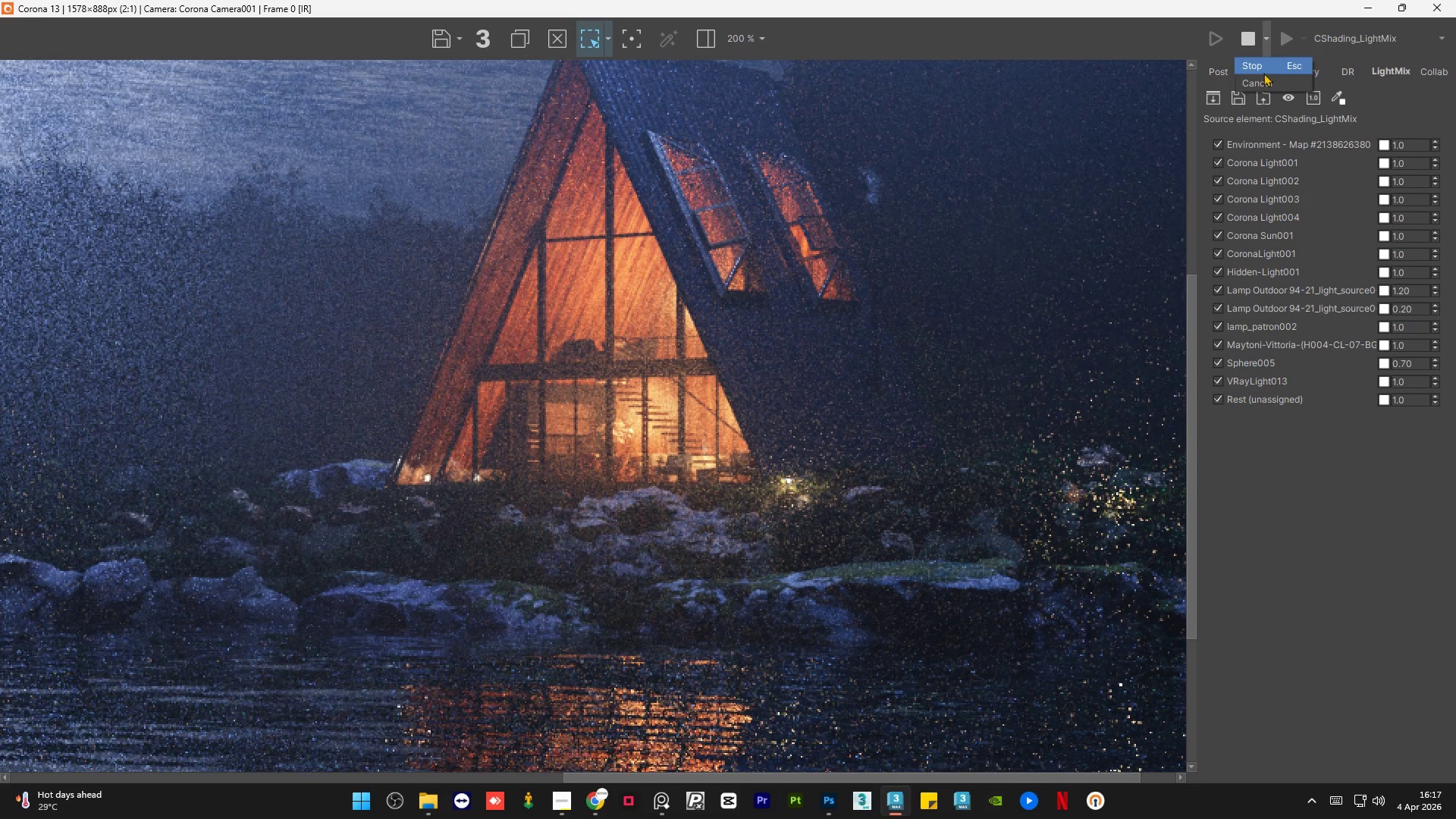 
left_click([1263, 78])
 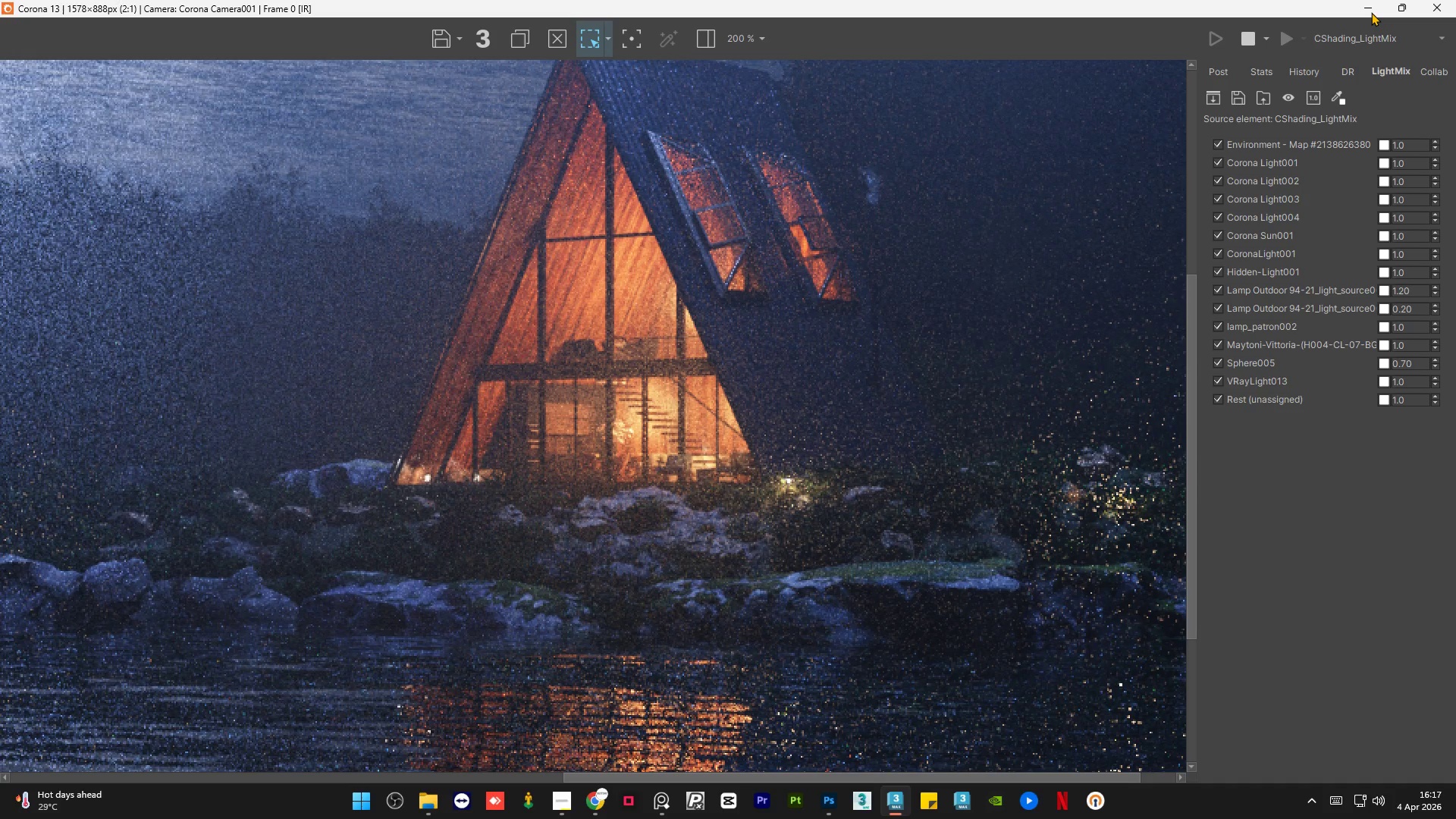 
wait(8.98)
 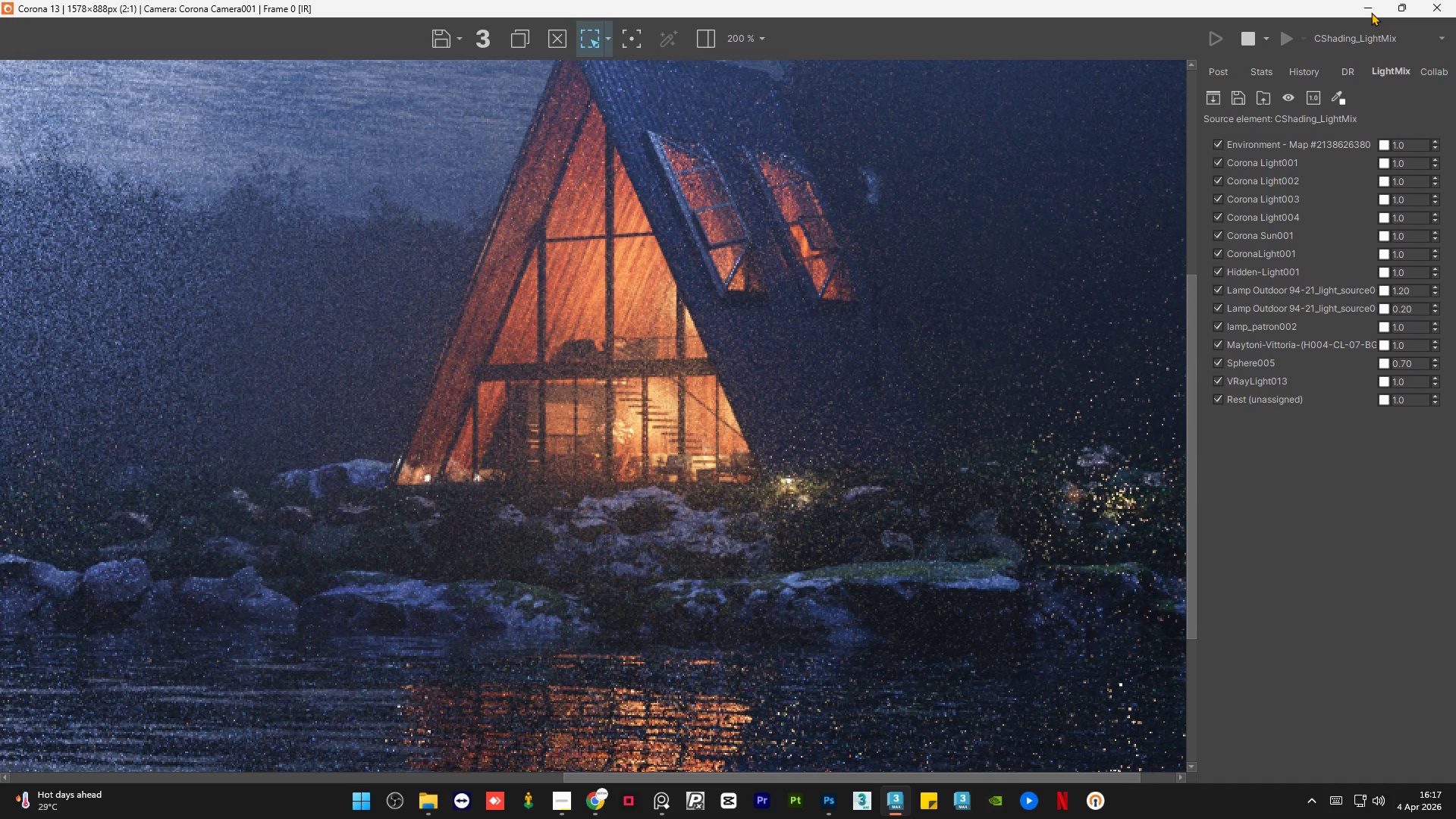 
left_click([1363, 6])
 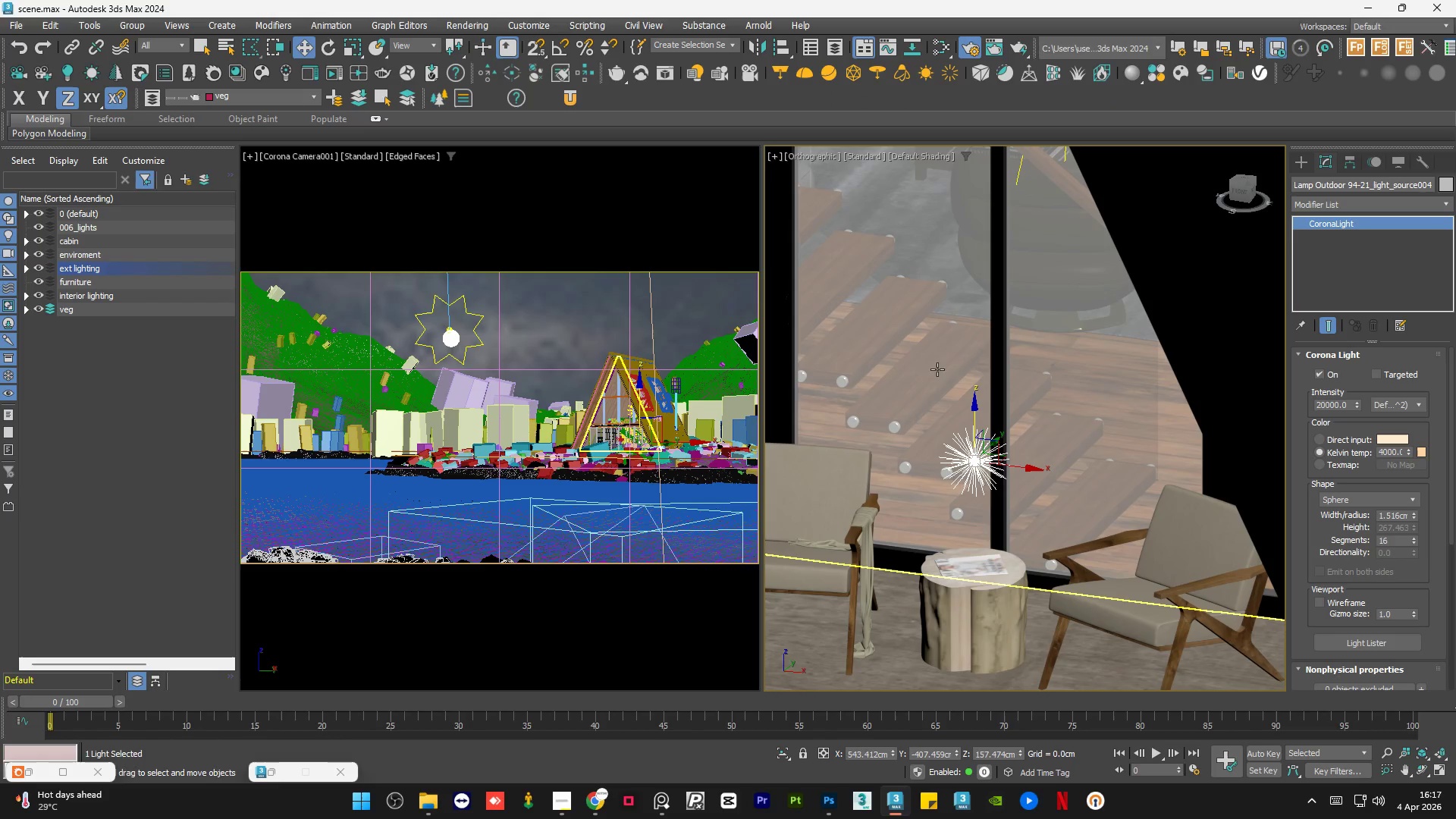 
hold_key(key=AltLeft, duration=1.08)
 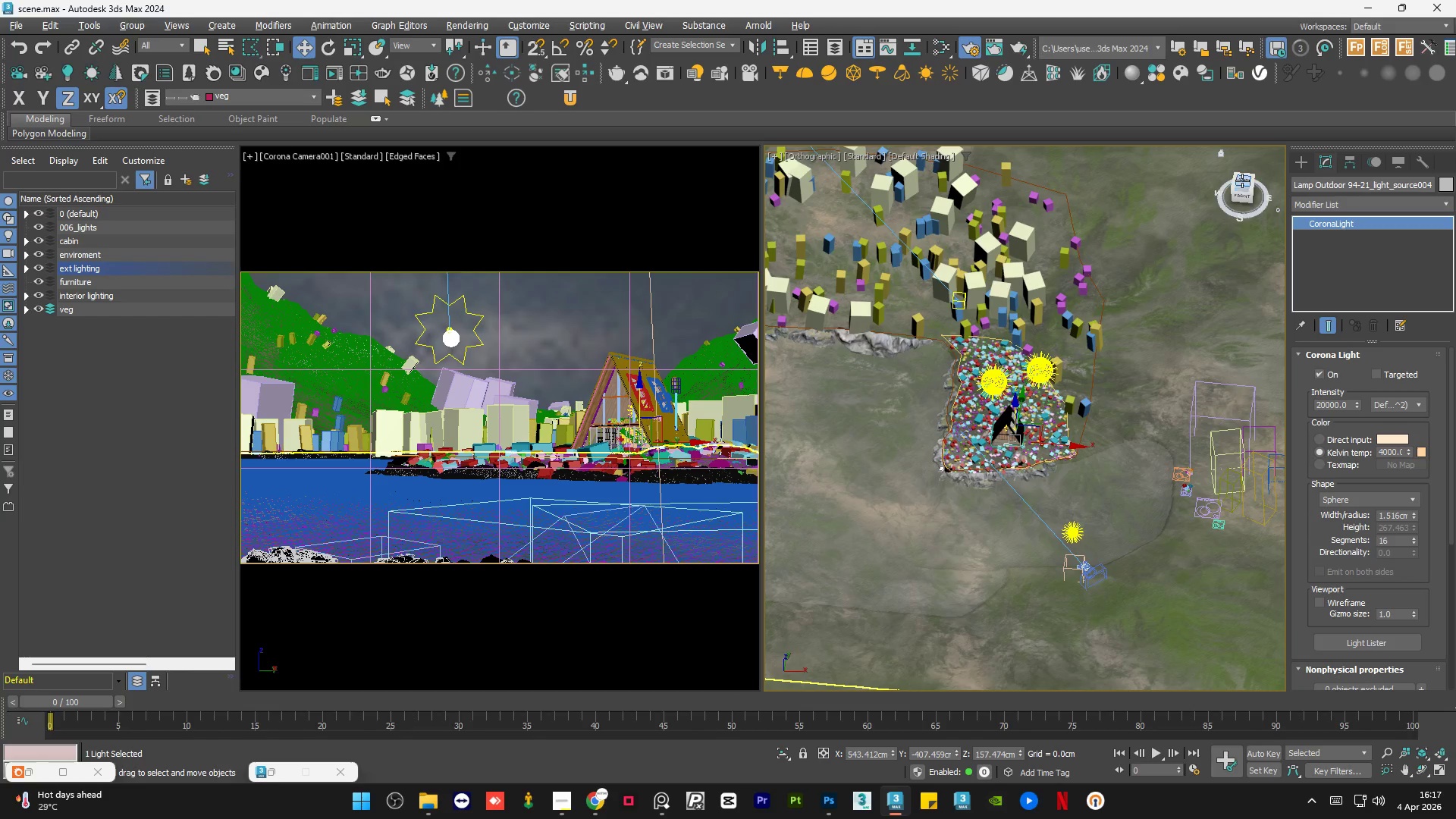 
scroll: coordinate [1009, 438], scroll_direction: down, amount: 13.0
 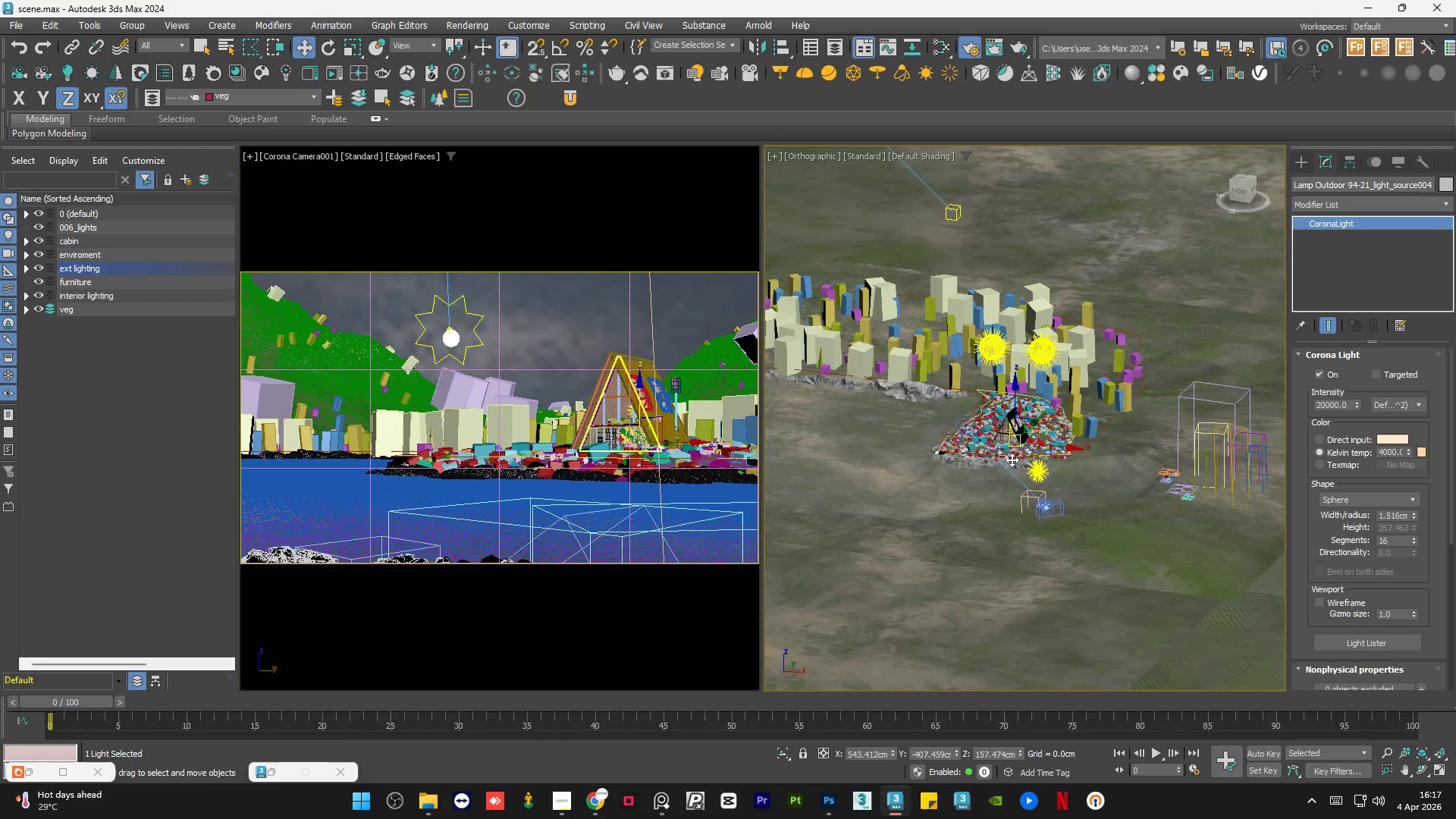 
left_click([1242, 180])
 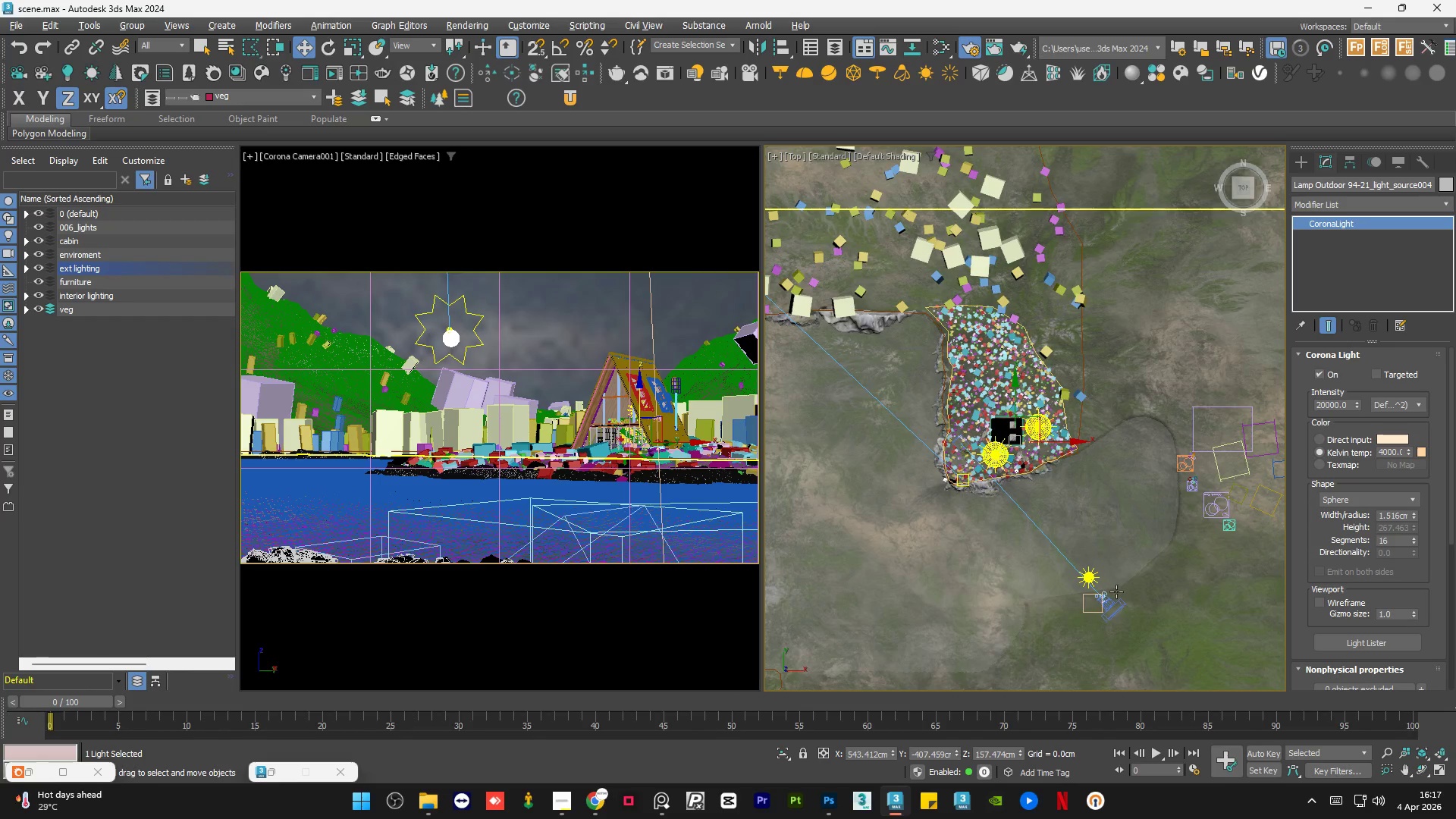 
left_click([1112, 607])
 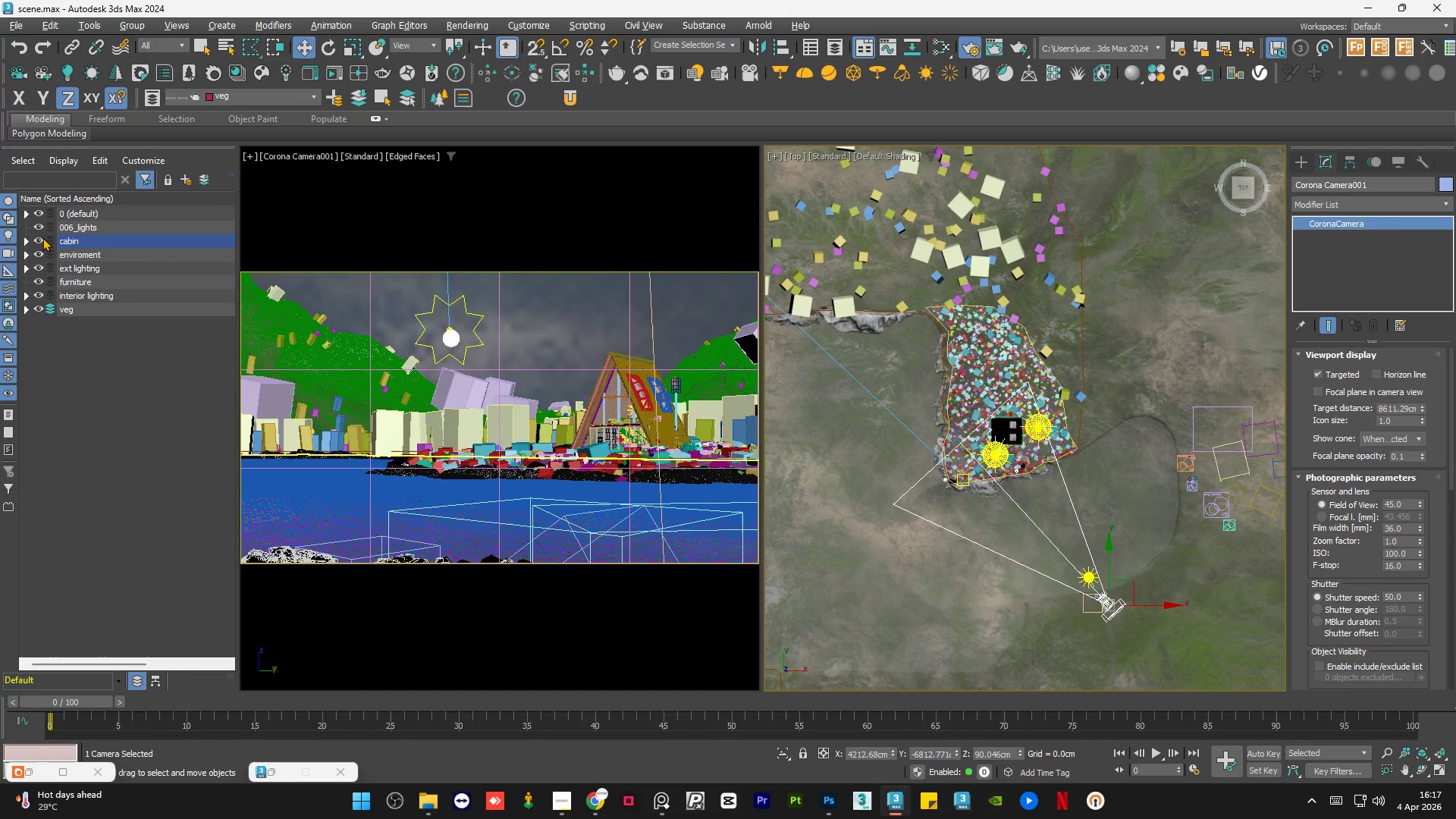 
wait(5.33)
 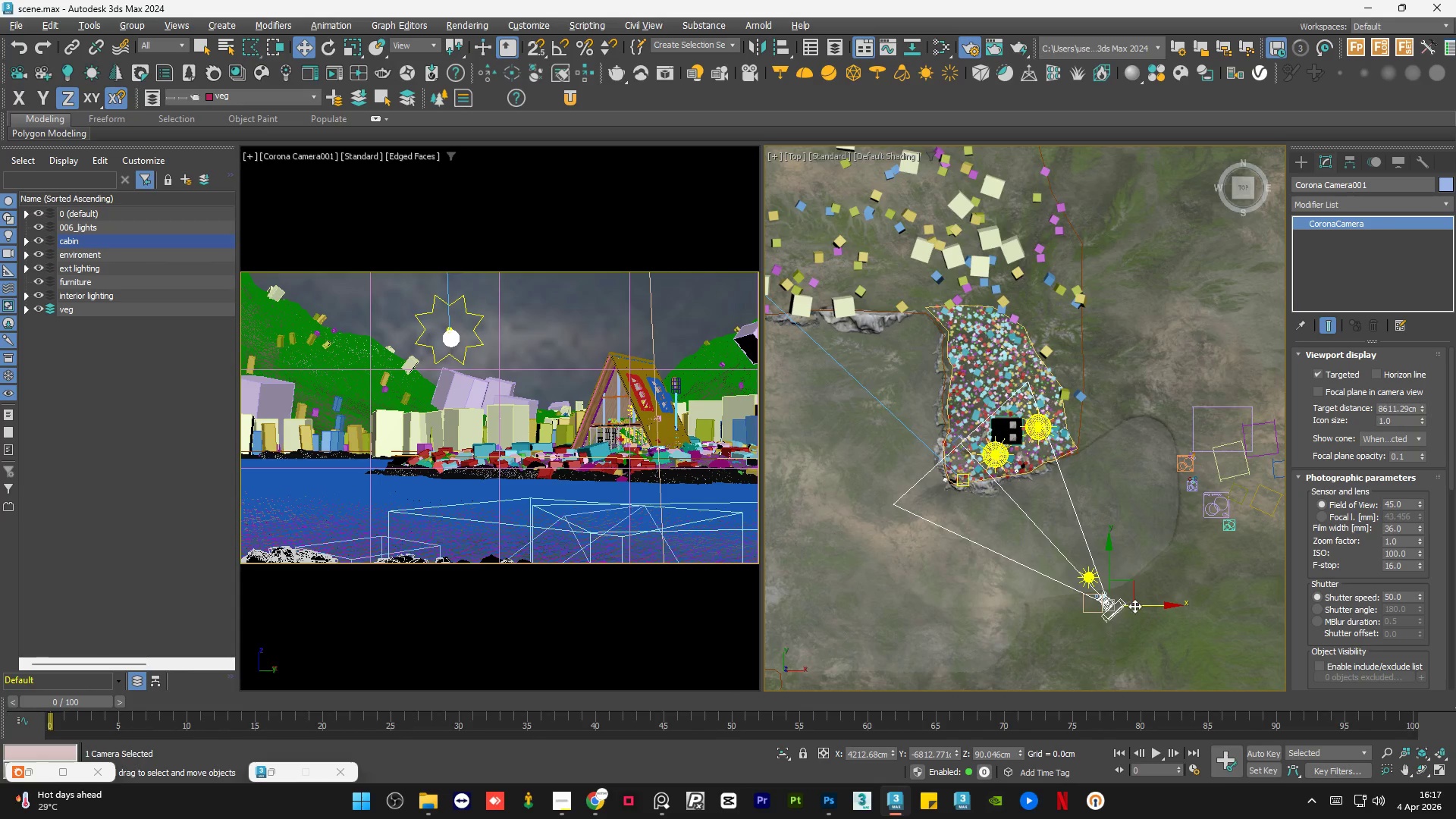 
left_click([83, 364])
 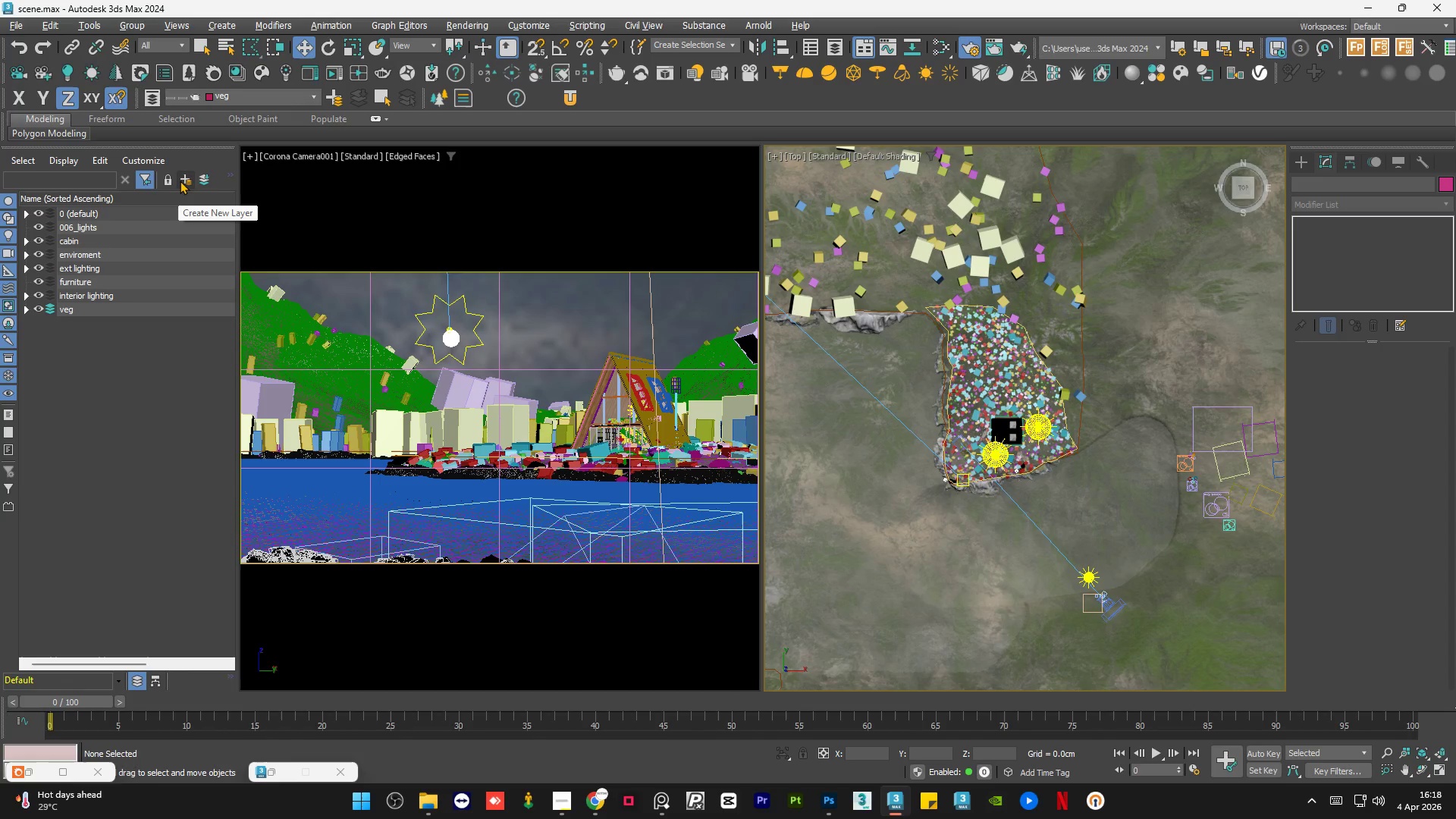 
wait(7.78)
 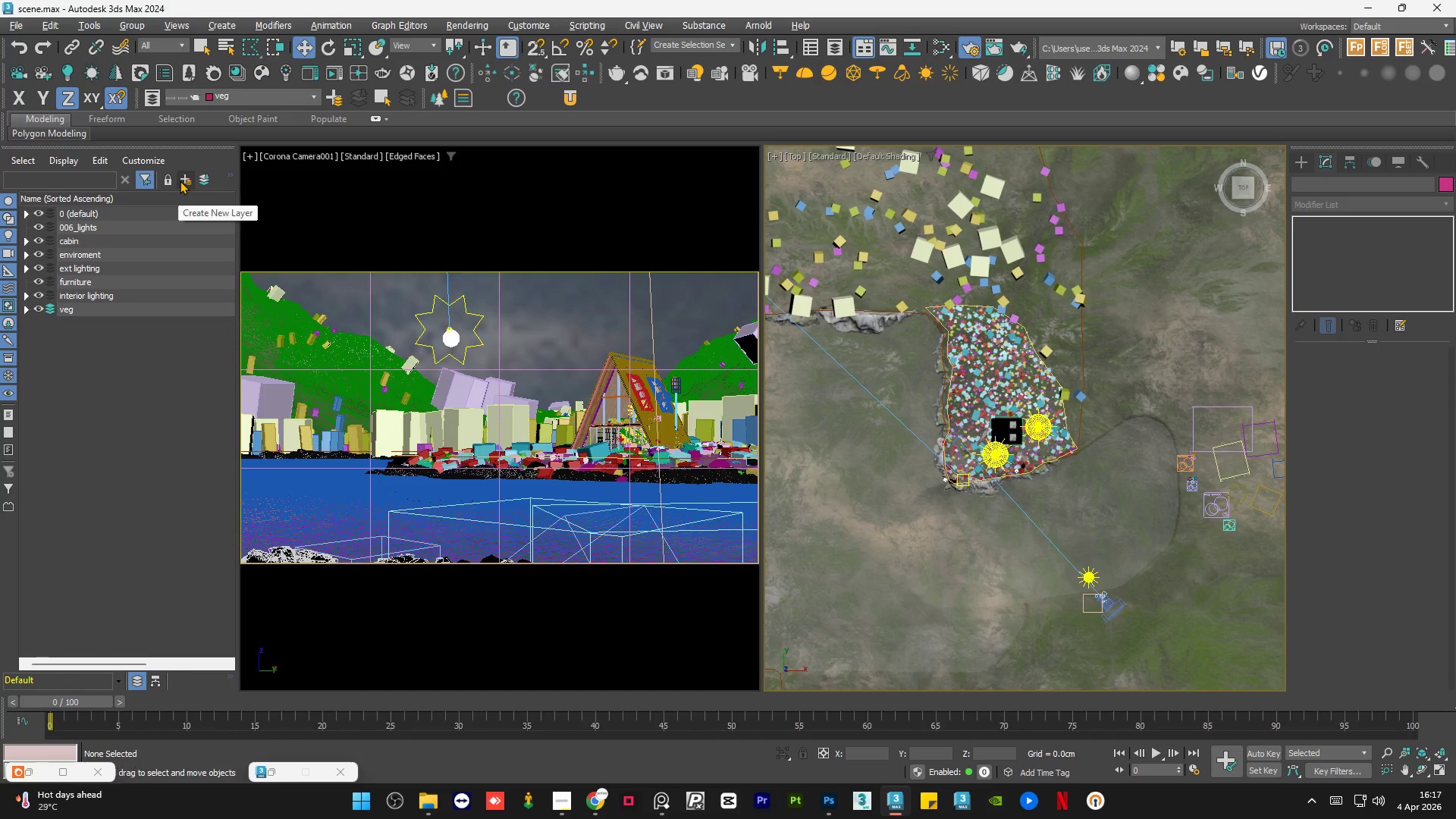 
left_click([180, 180])
 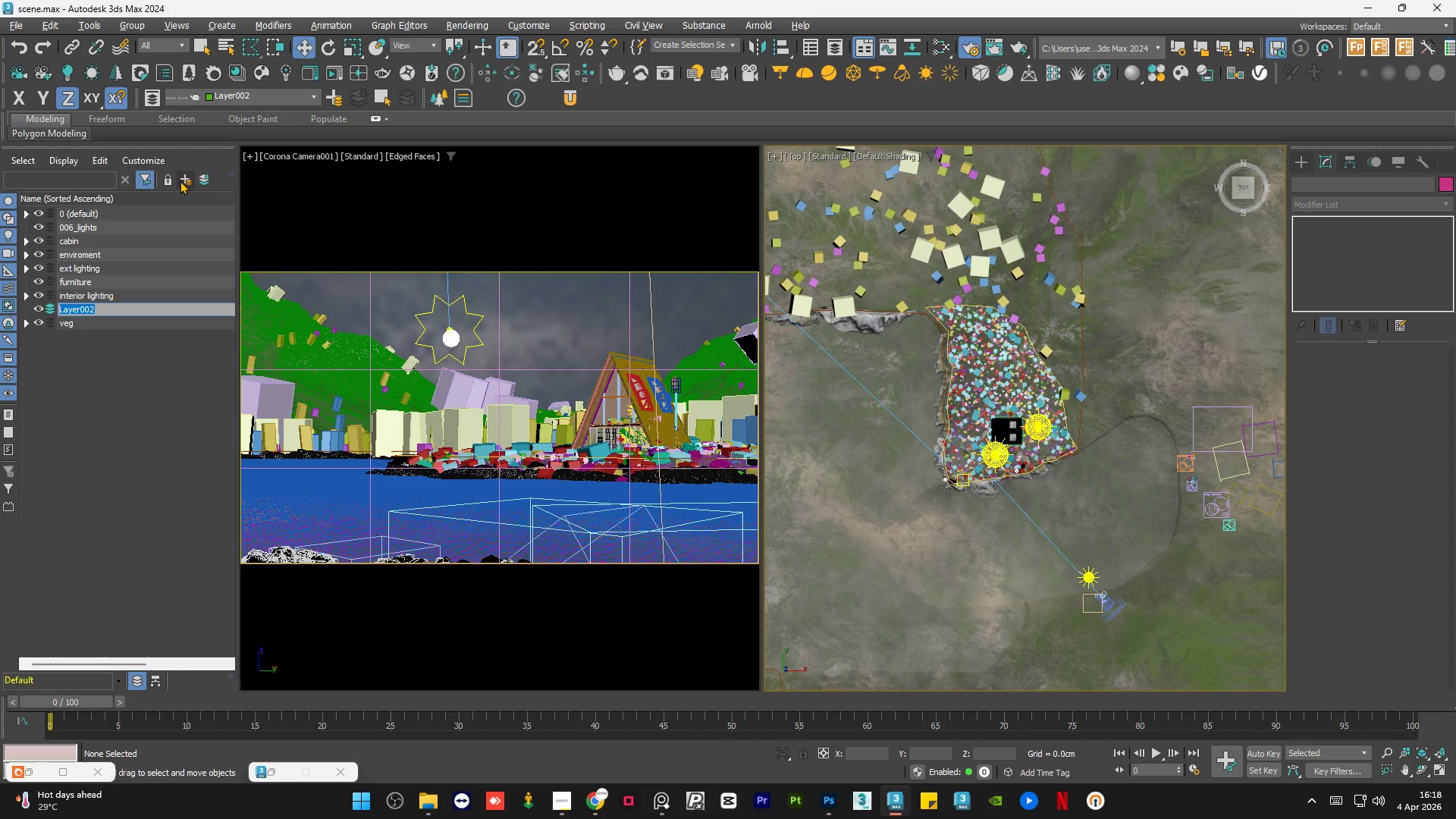 
type(cameras)
 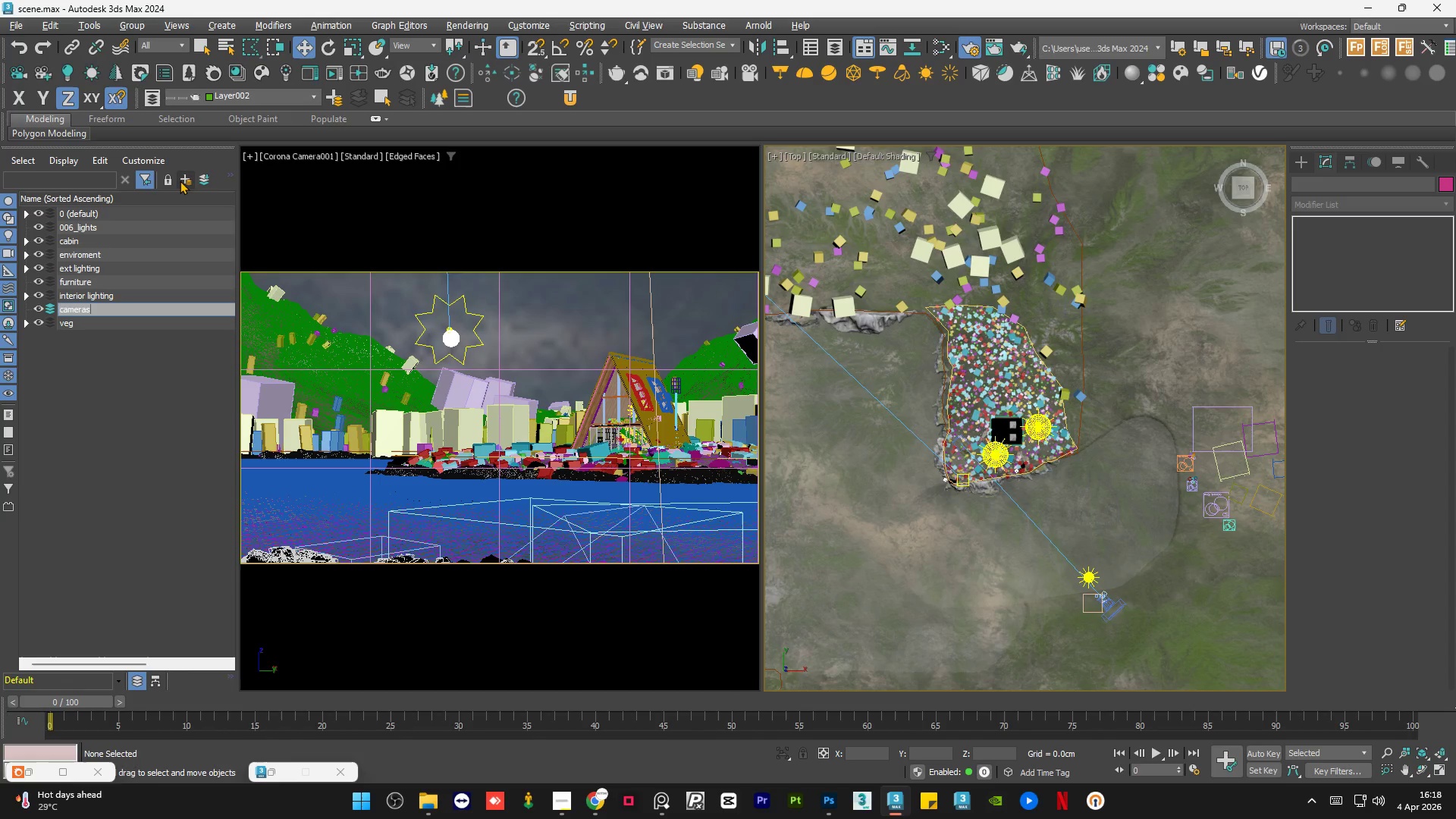 
key(Enter)
 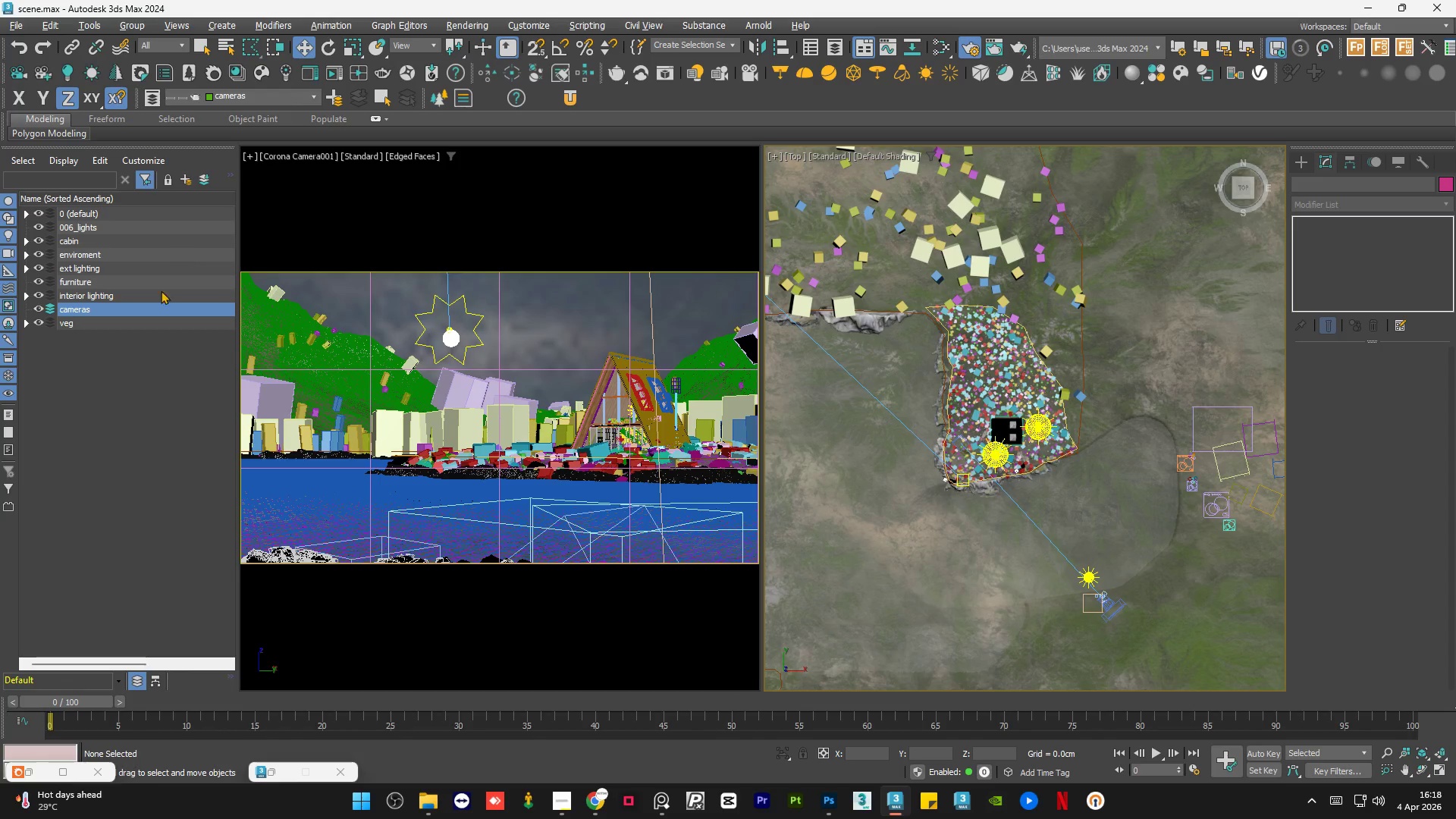 
left_click([111, 391])
 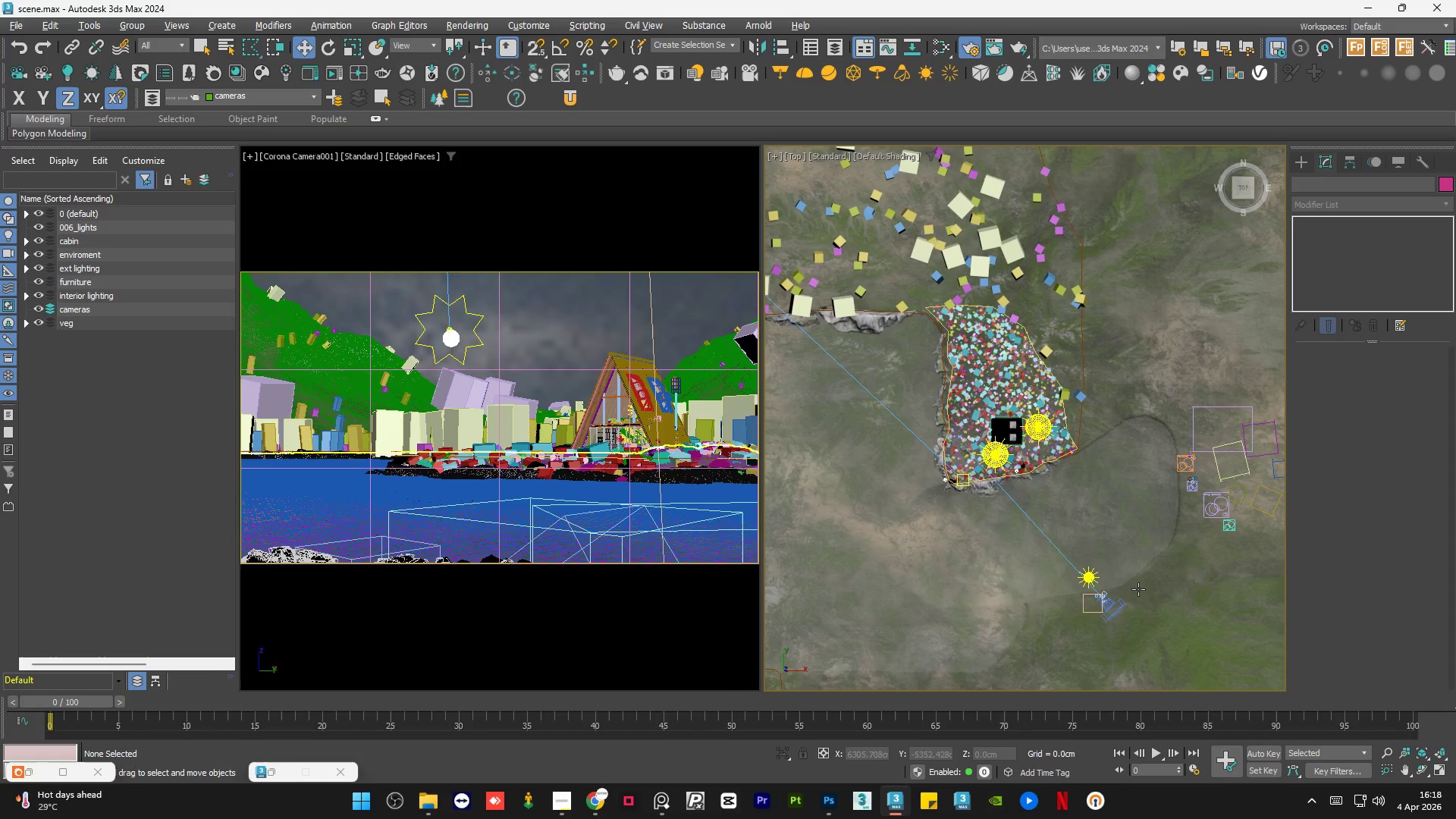 
left_click([1114, 612])
 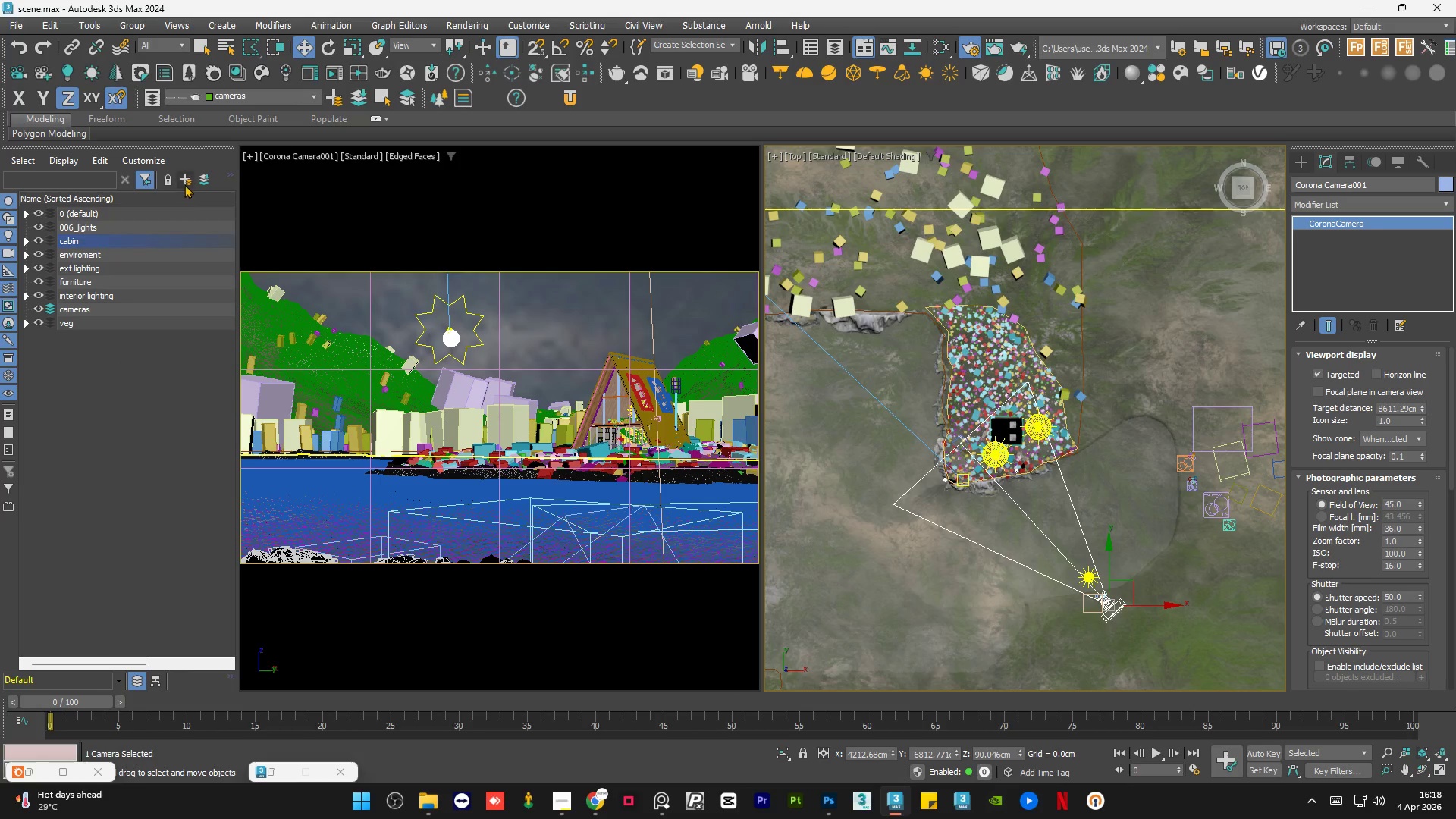 
left_click([202, 177])
 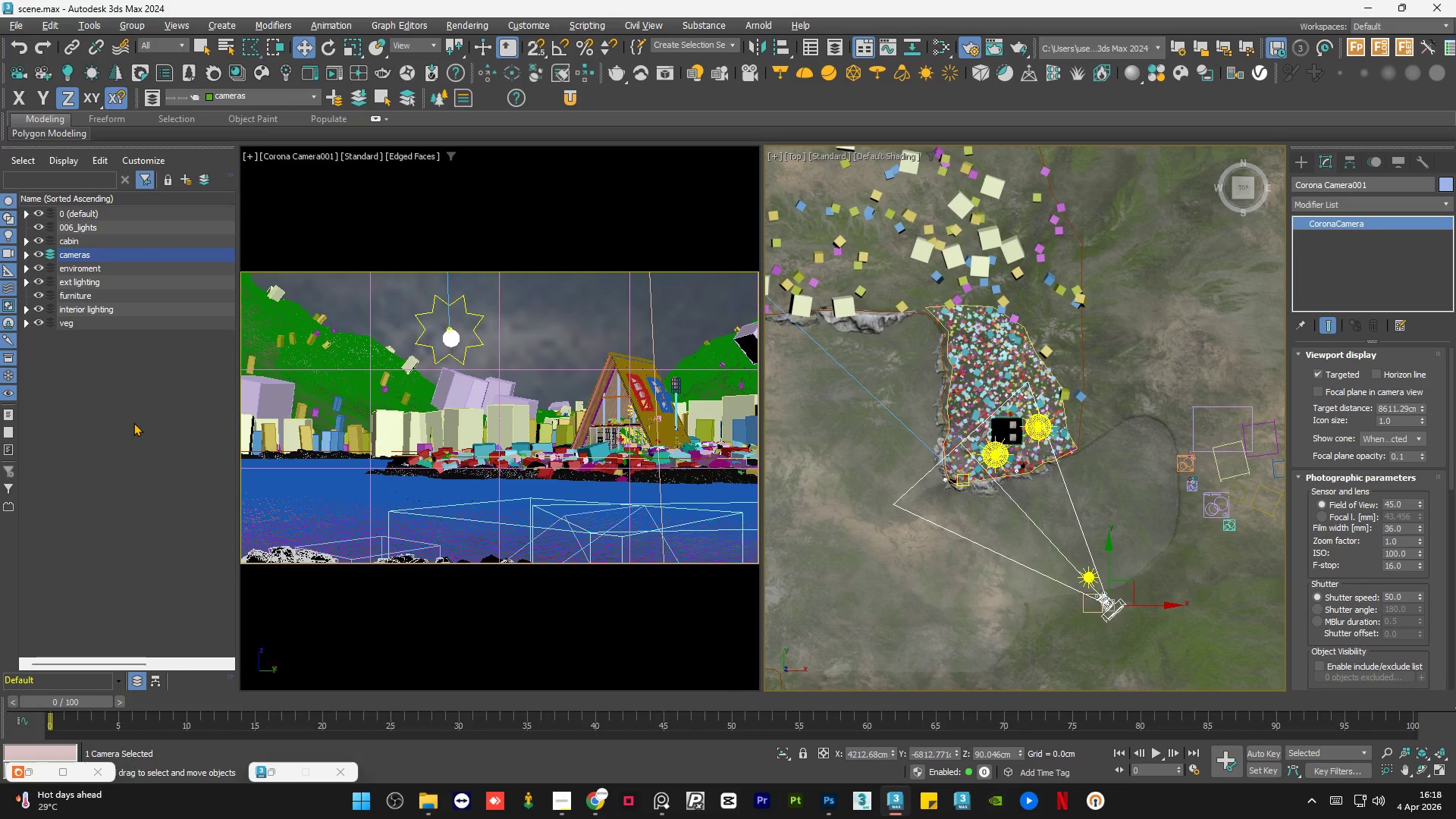 
left_click([133, 422])
 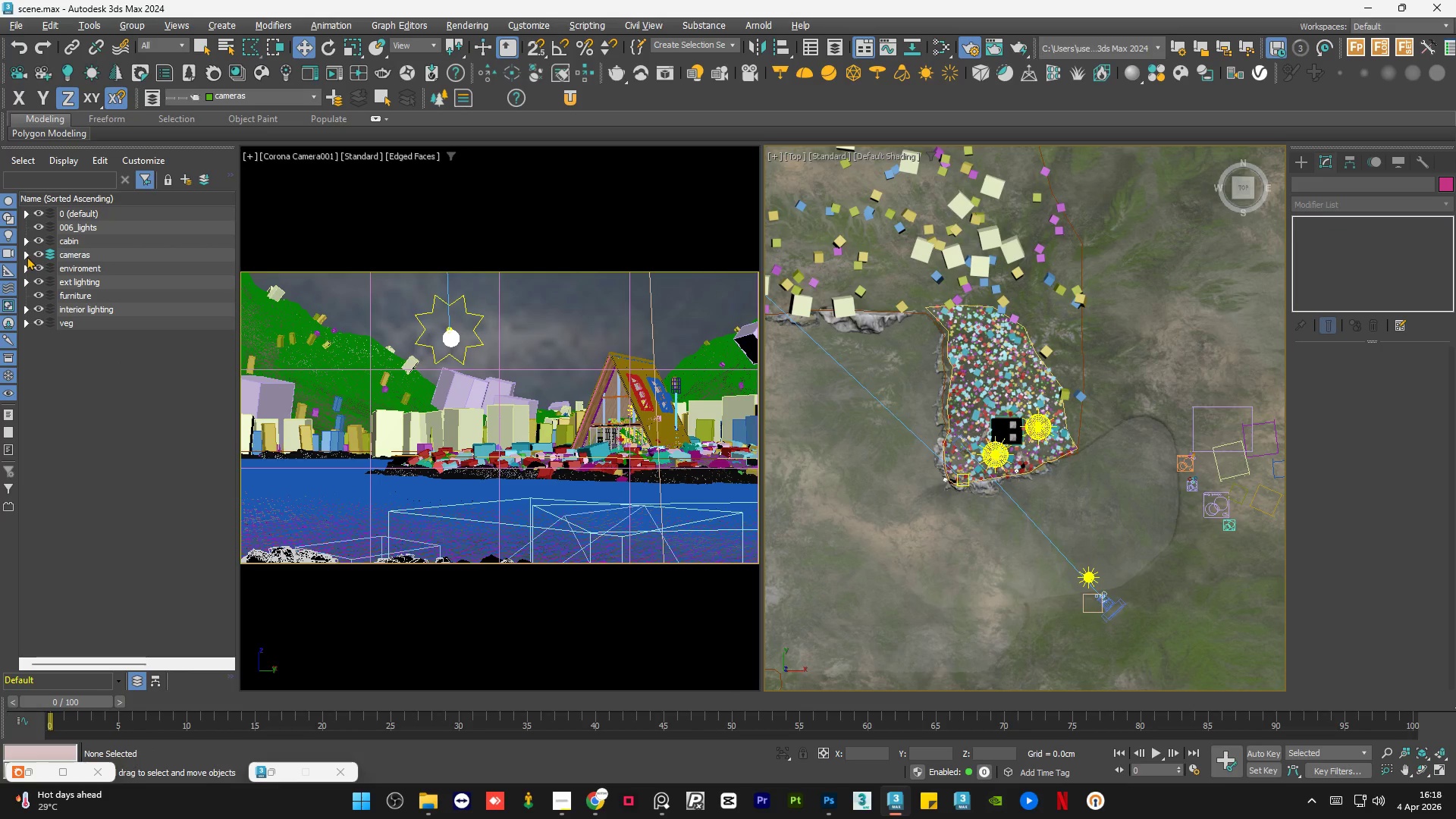 
left_click([25, 252])
 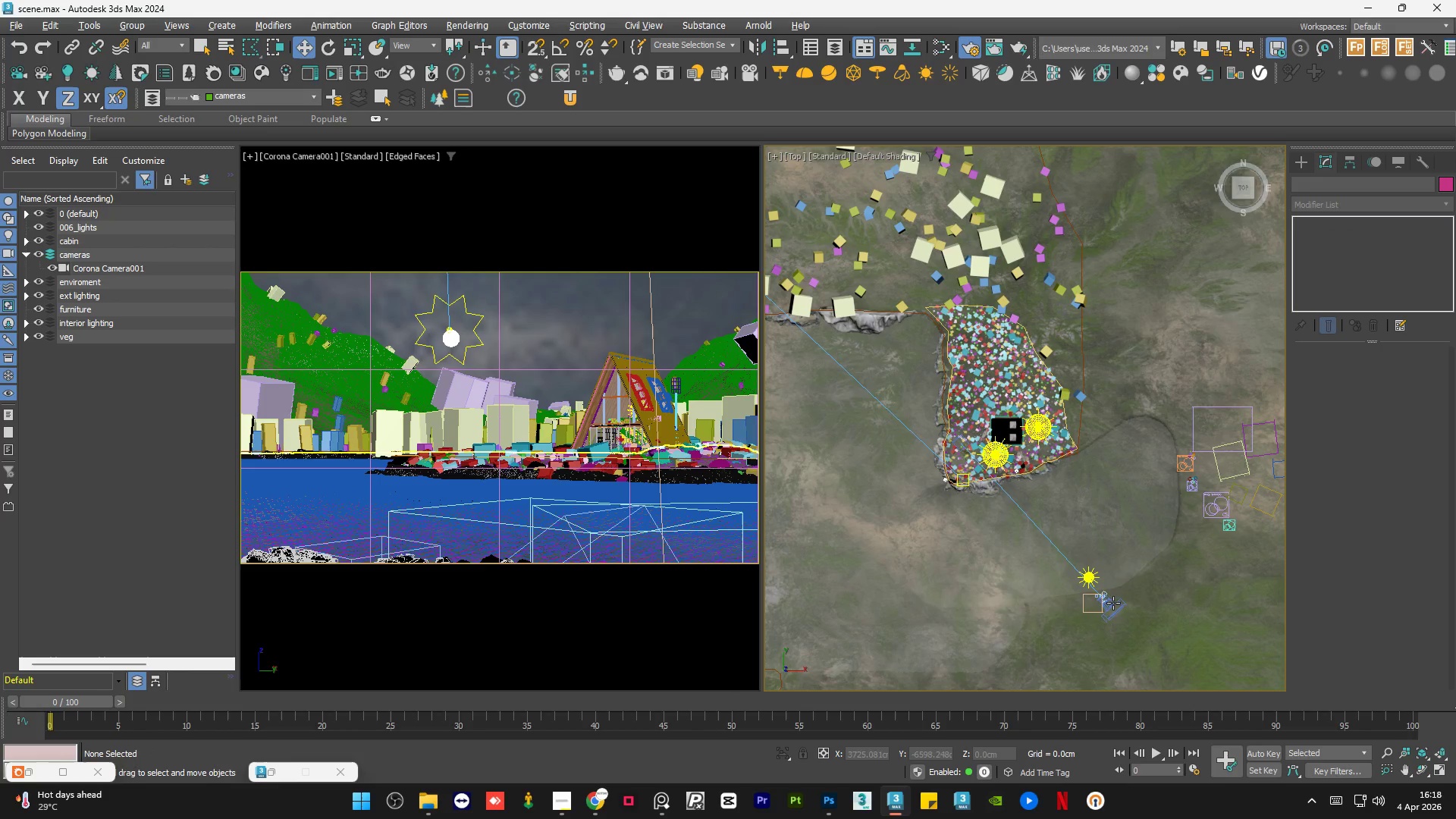 
left_click([1115, 609])
 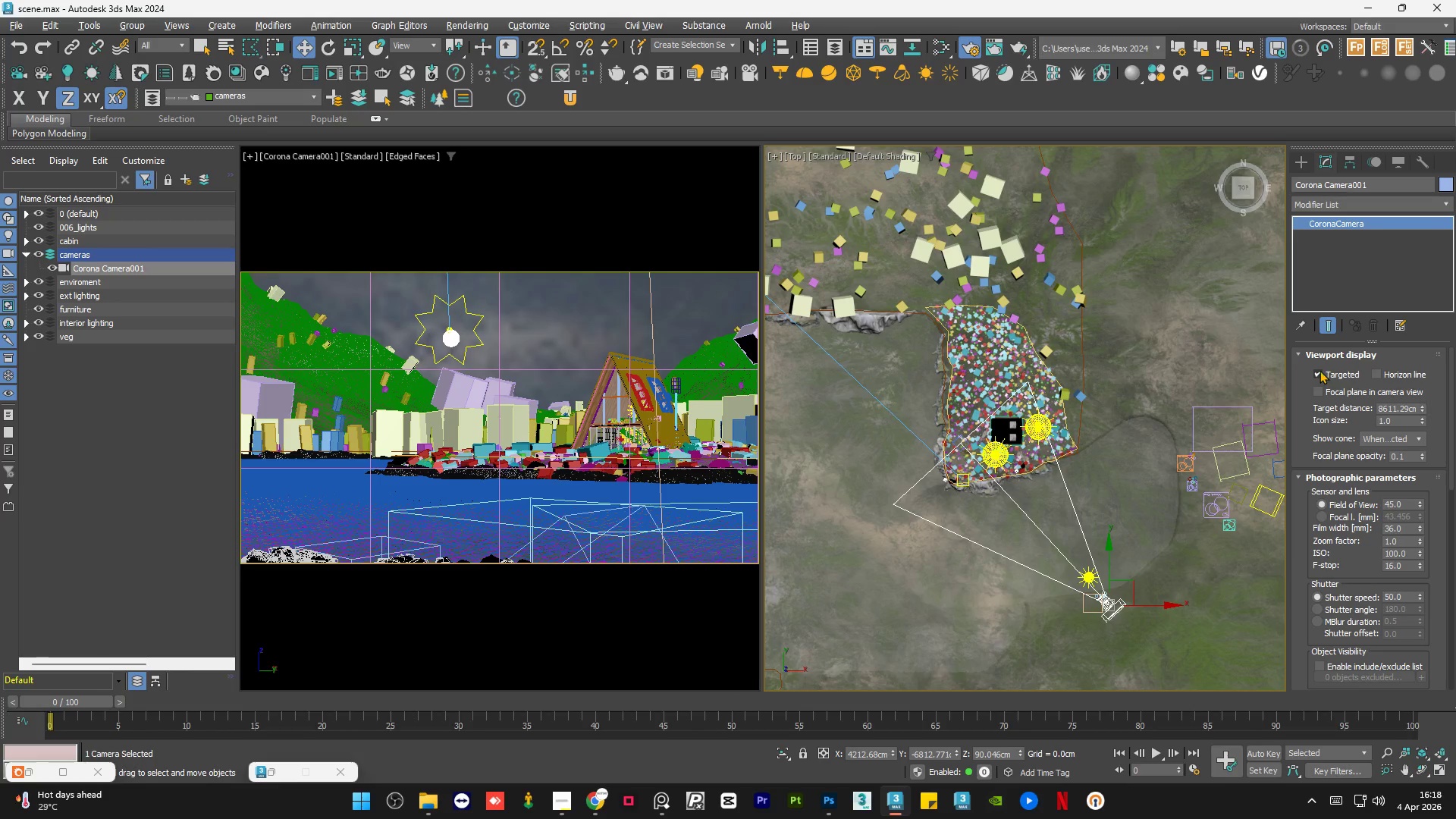 
double_click([1320, 370])
 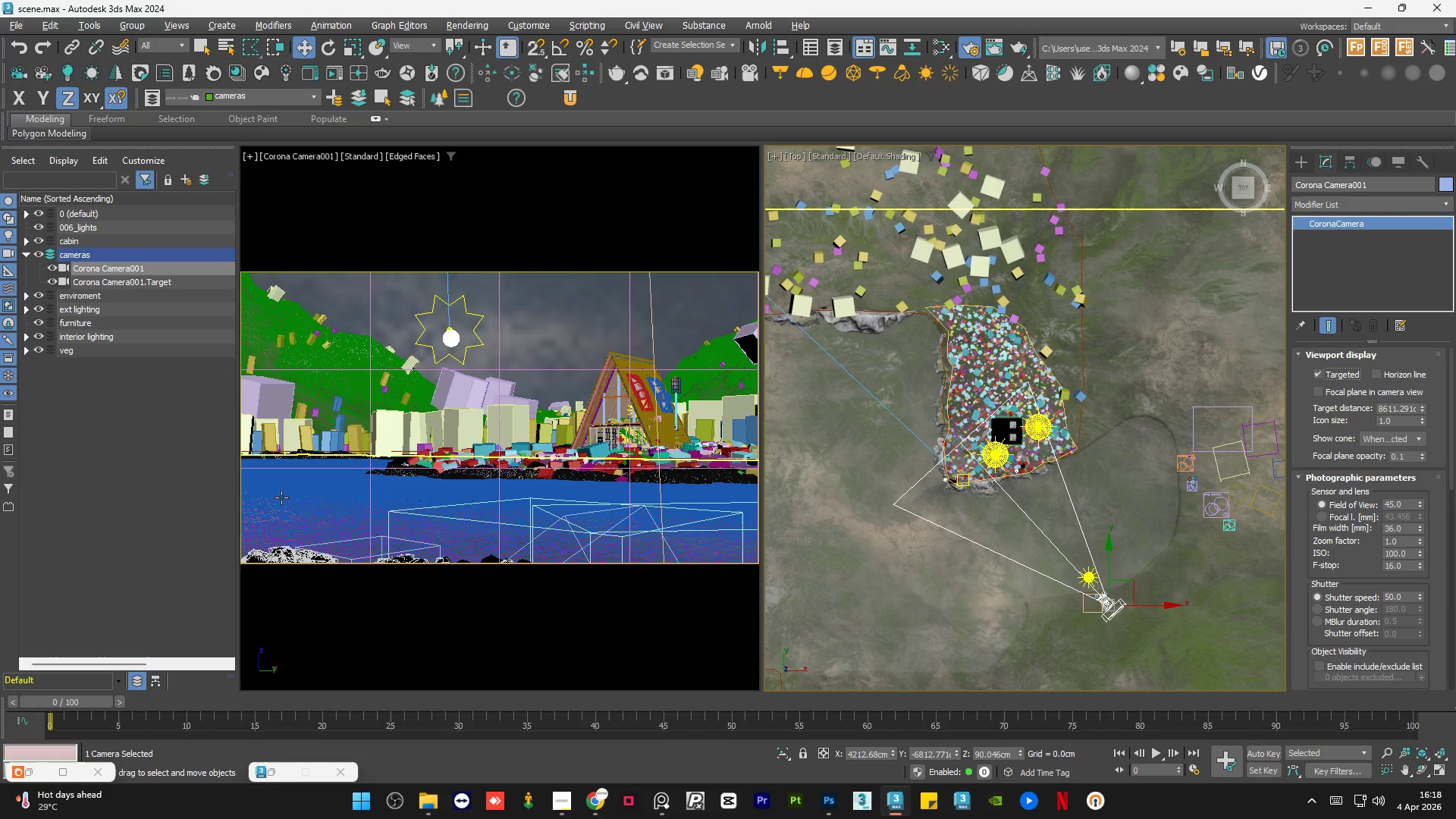 
left_click([174, 472])
 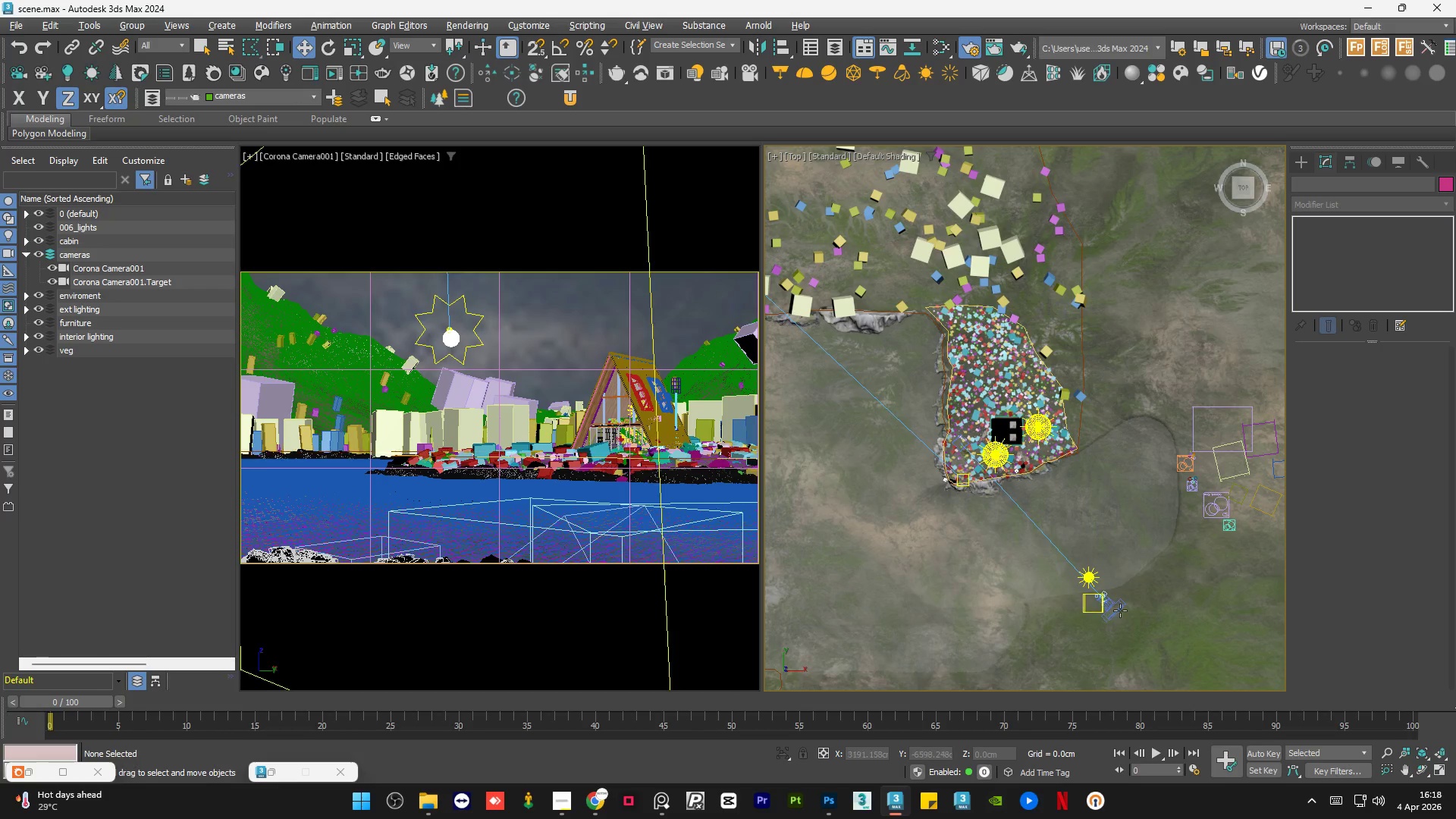 
left_click([1120, 610])
 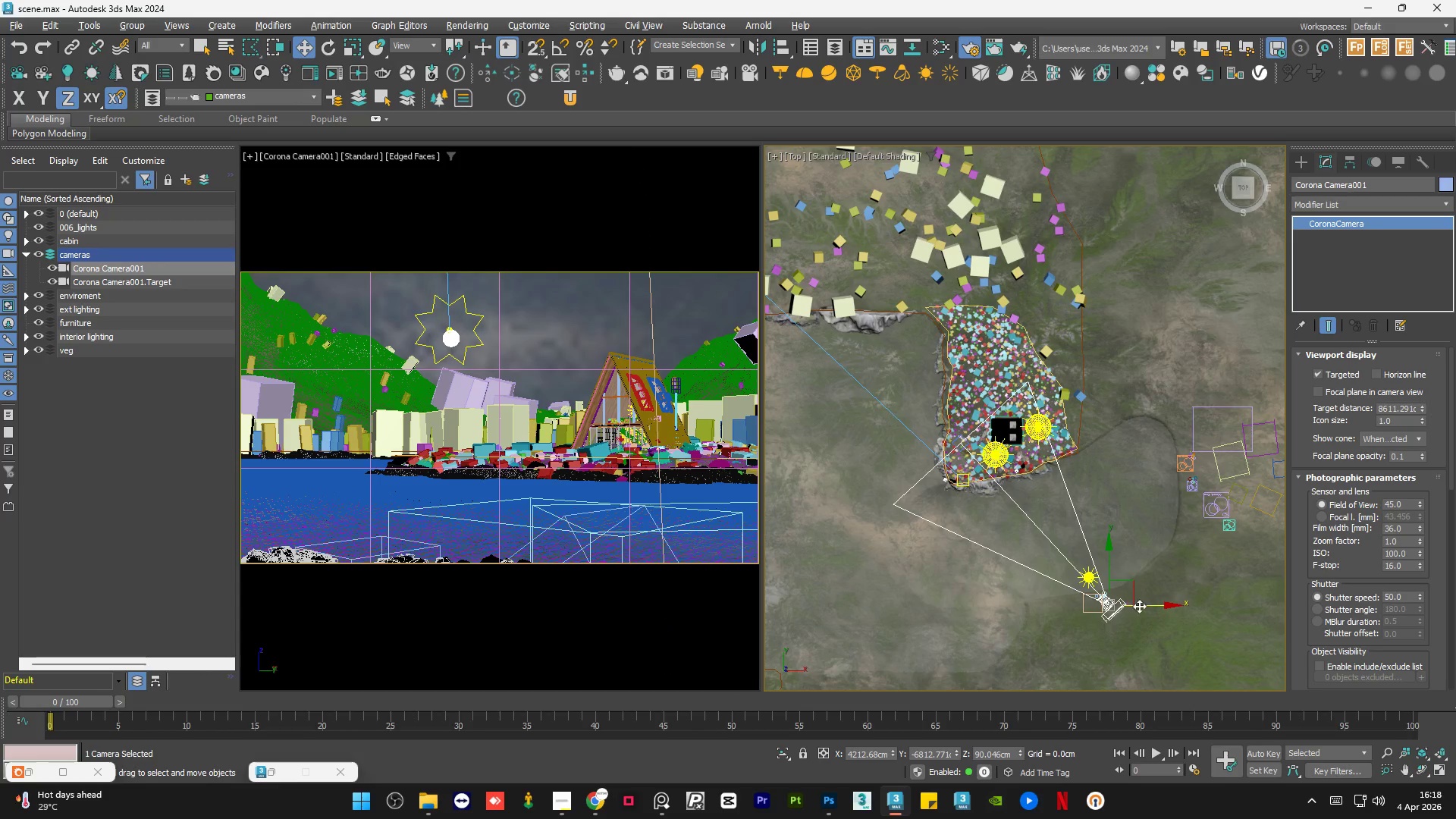 
hold_key(key=ShiftLeft, duration=1.5)
left_click_drag(start_coordinate=[1150, 605], to_coordinate=[1043, 604])
 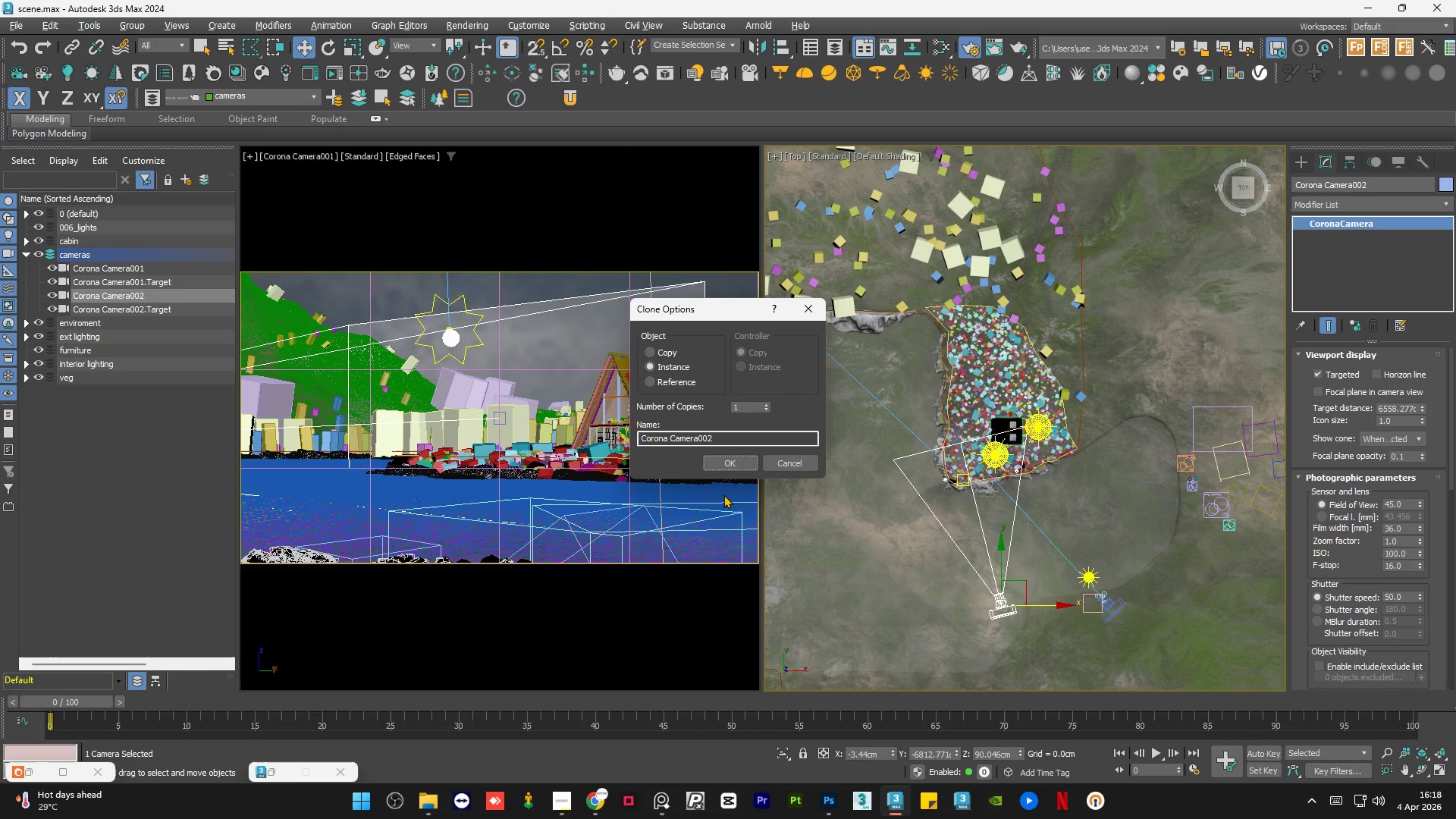 
hold_key(key=ShiftLeft, duration=1.51)
 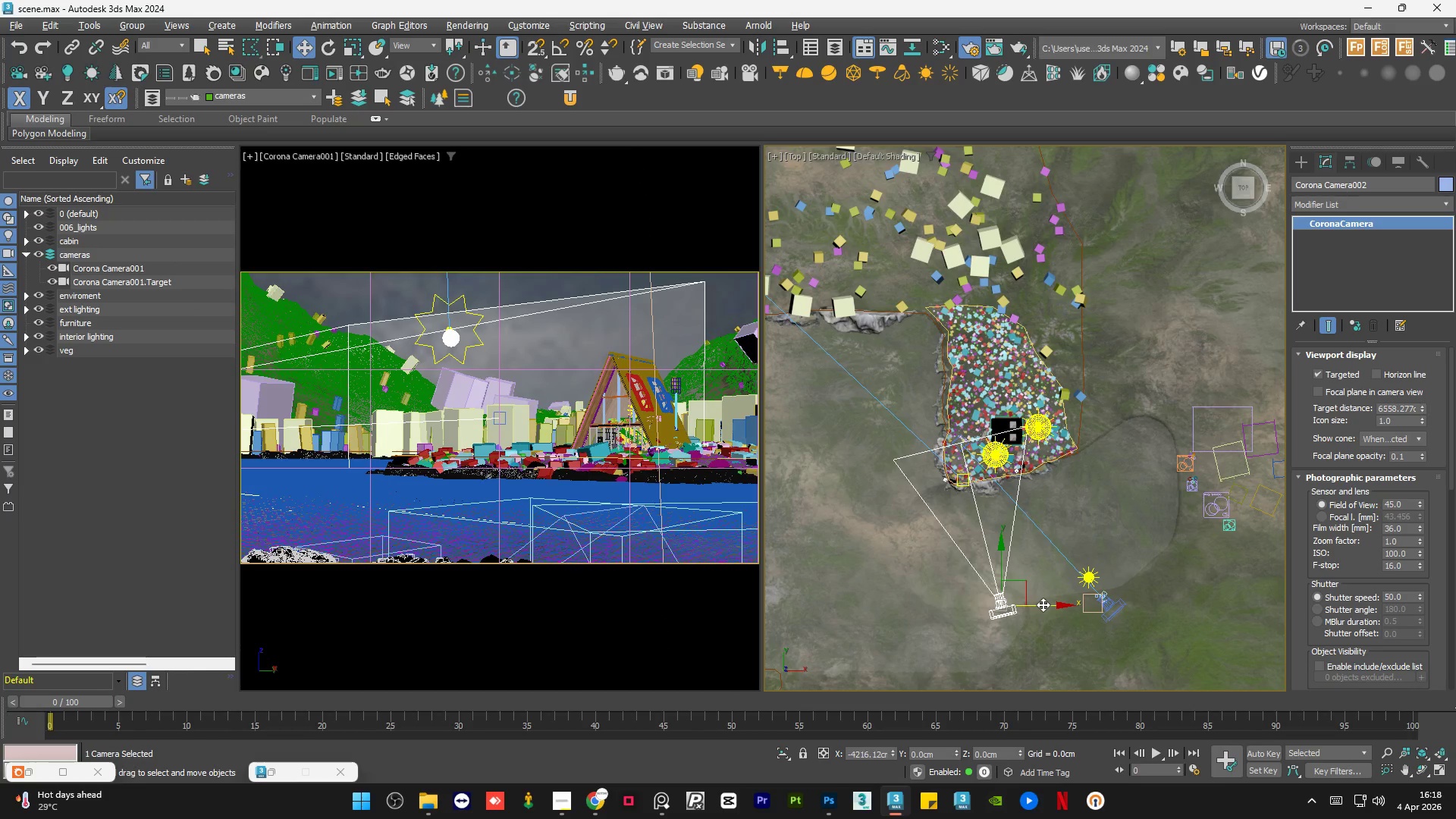 
hold_key(key=ShiftLeft, duration=0.62)
 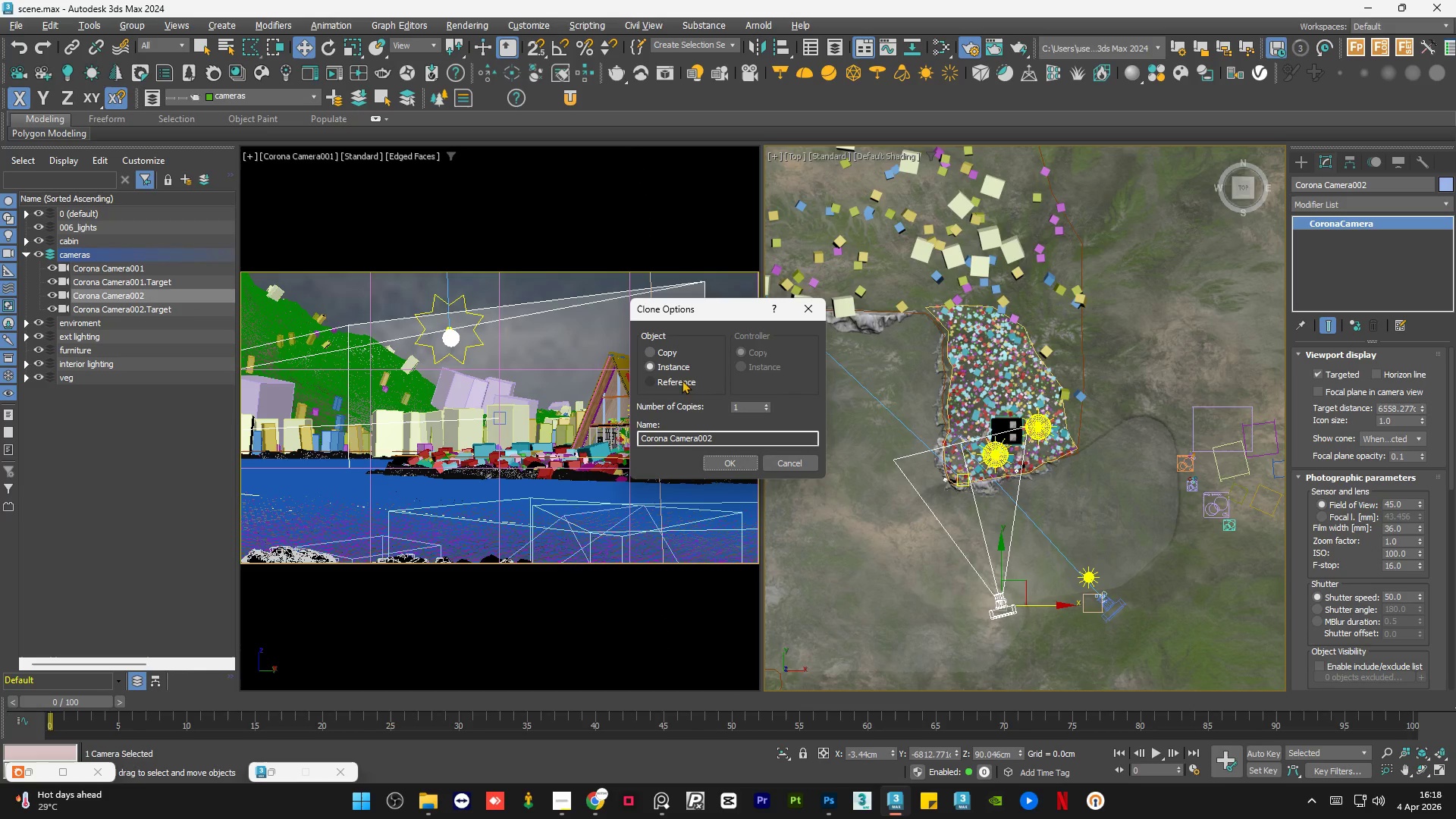 
left_click([660, 356])
 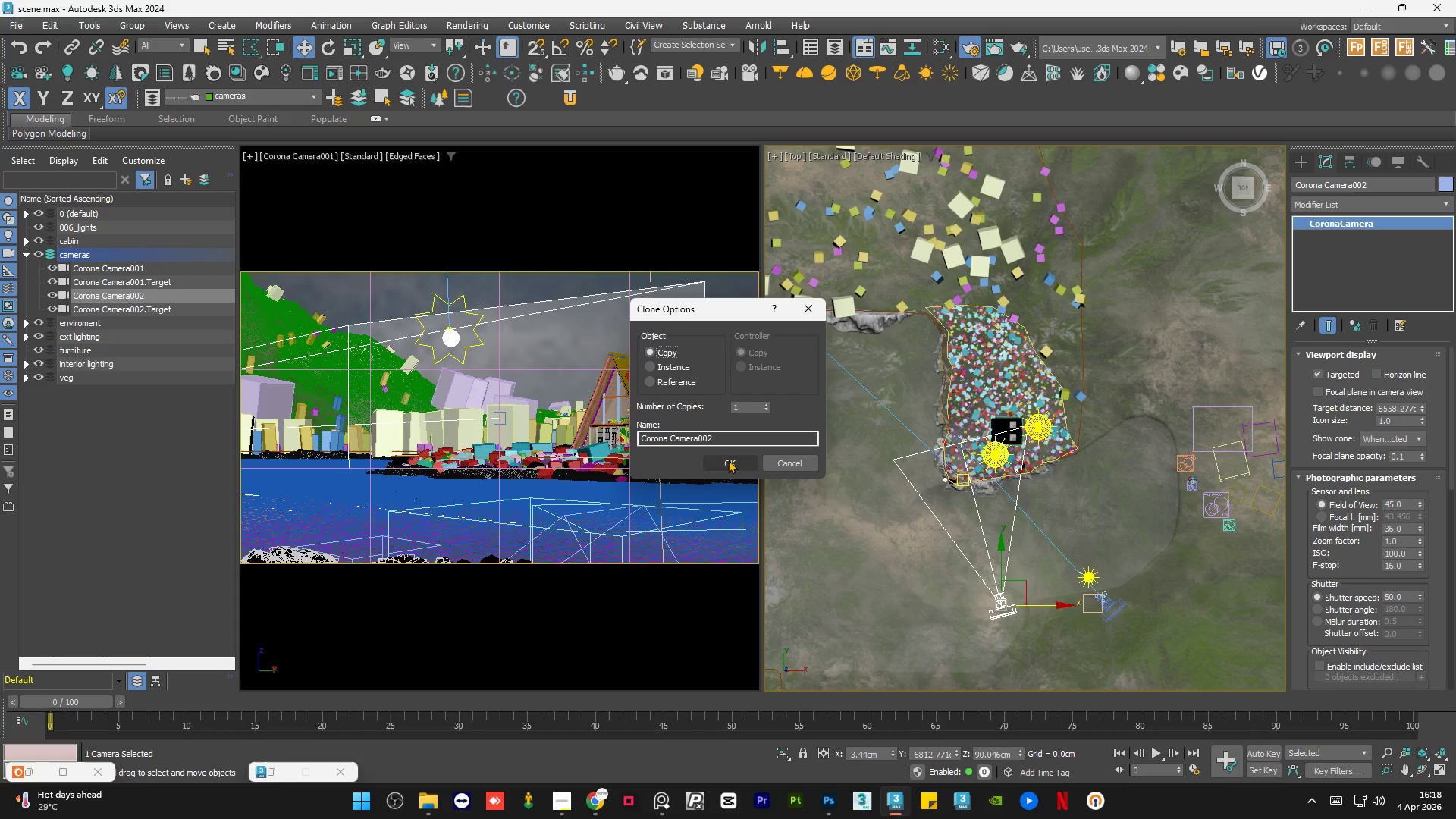 
left_click([727, 464])
 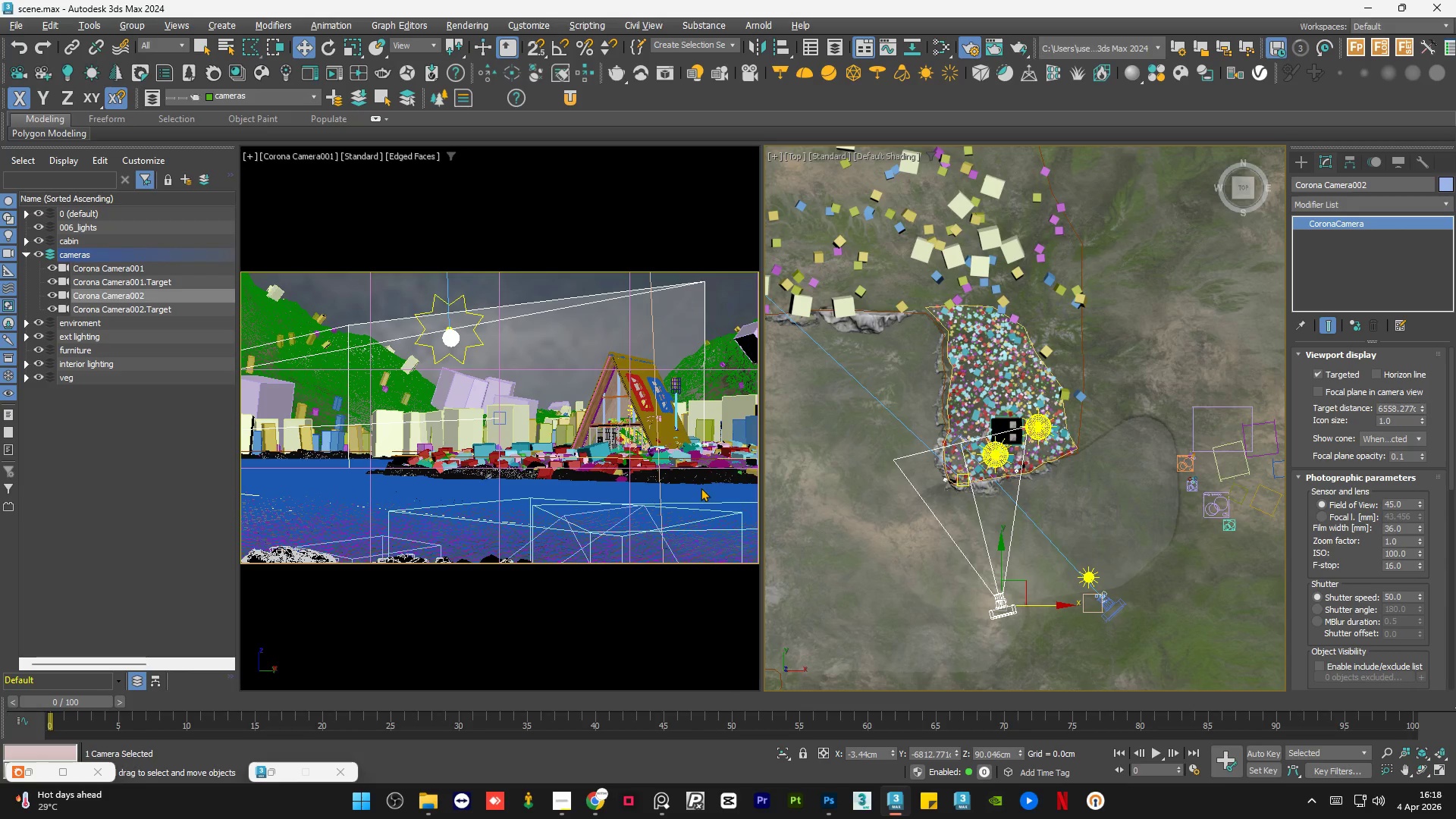 
mouse_move([339, 388])
 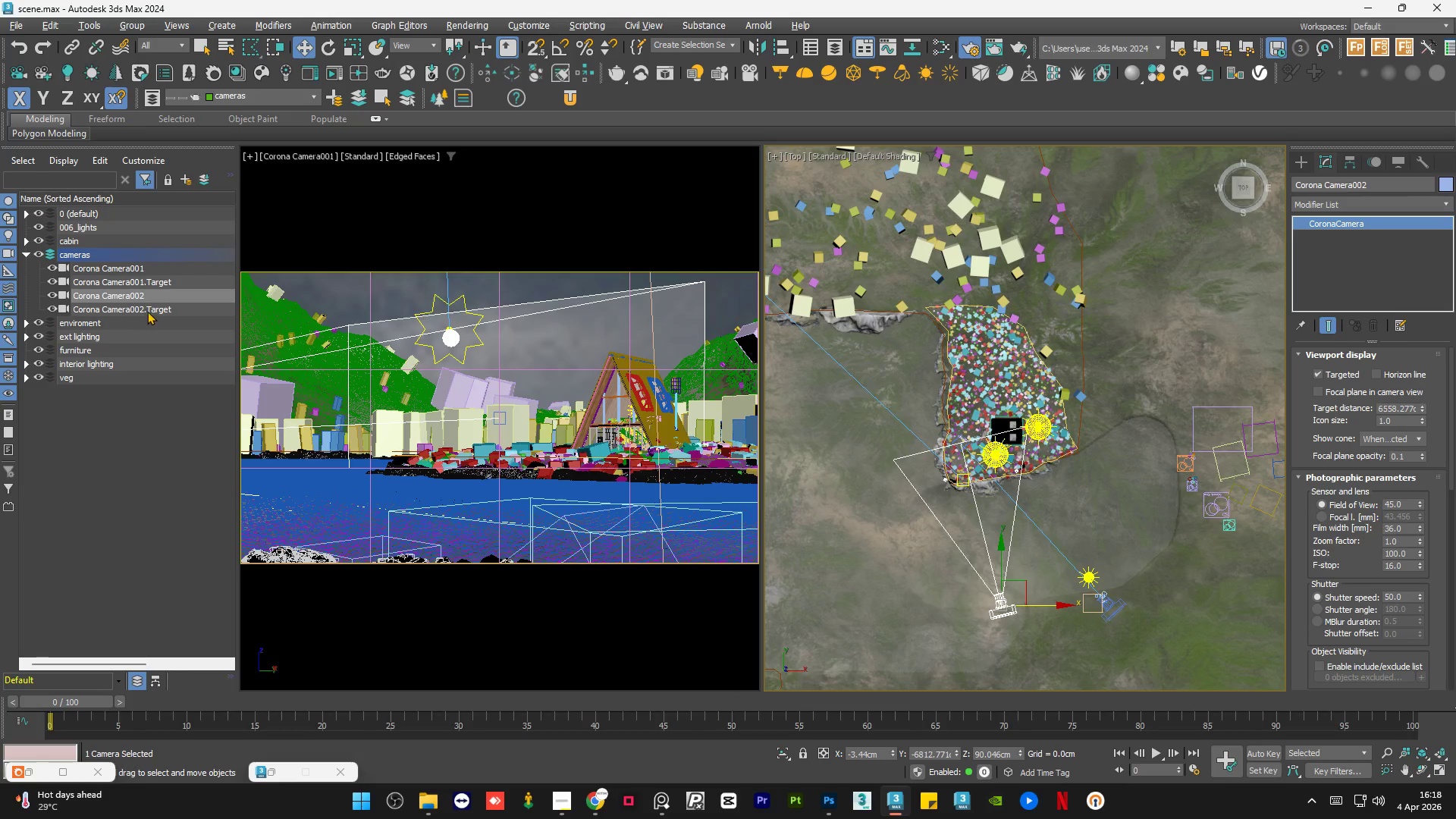 
left_click([148, 309])
 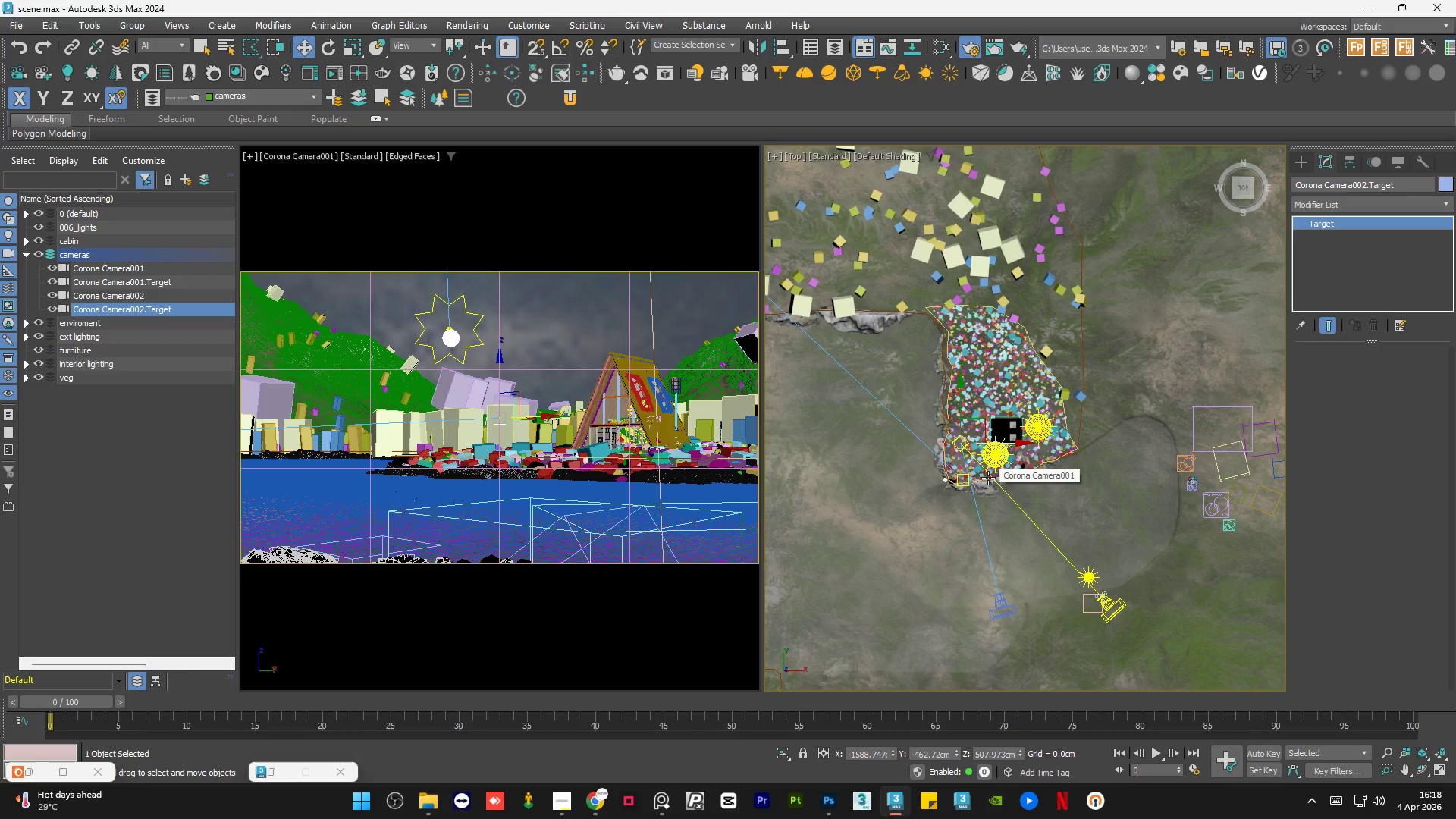 
scroll: coordinate [990, 477], scroll_direction: up, amount: 1.0
 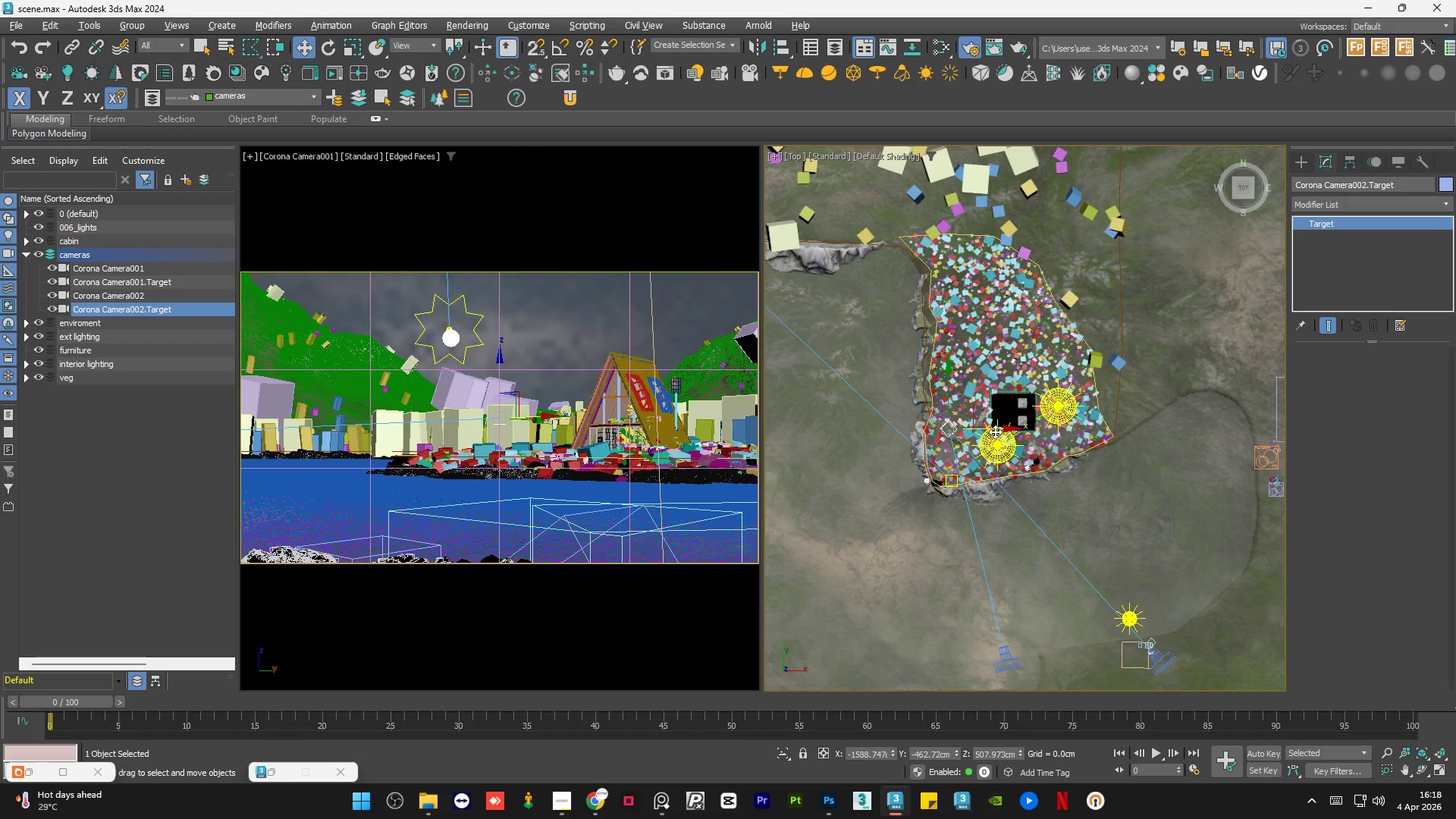 
left_click_drag(start_coordinate=[993, 431], to_coordinate=[1055, 435])
 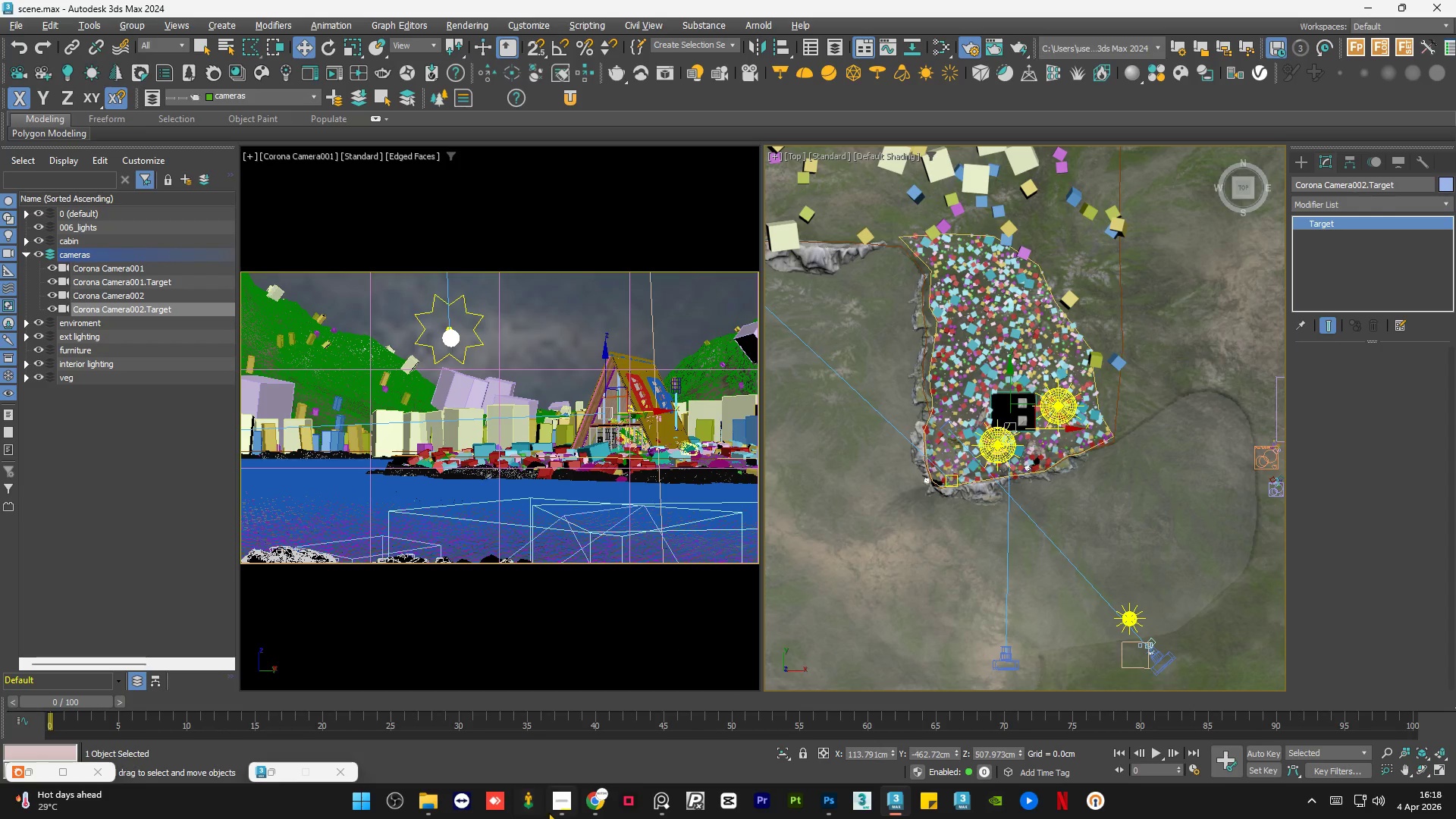 
left_click([564, 807])